 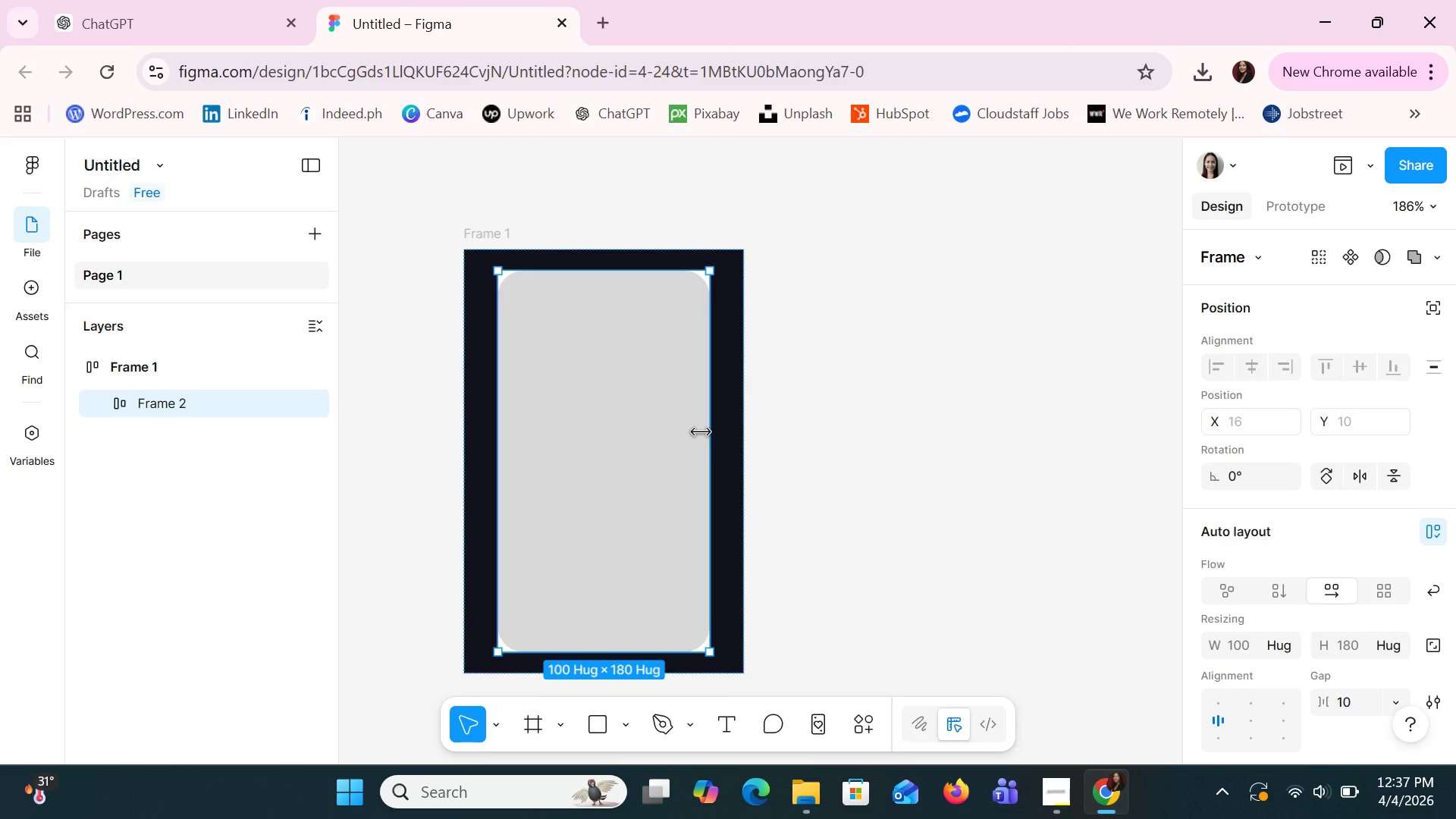 
key(Control+A)
 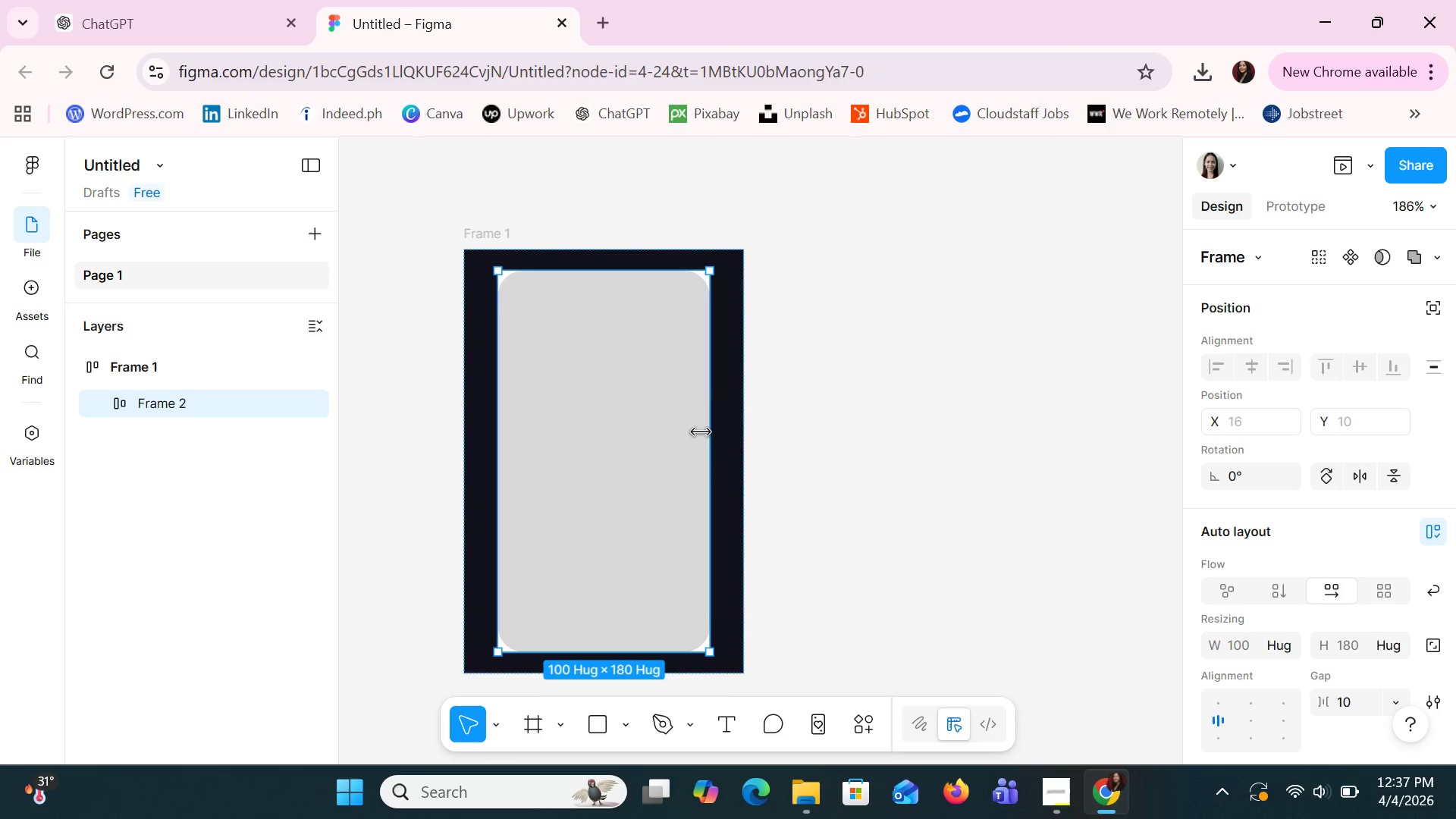 
left_click([979, 309])
 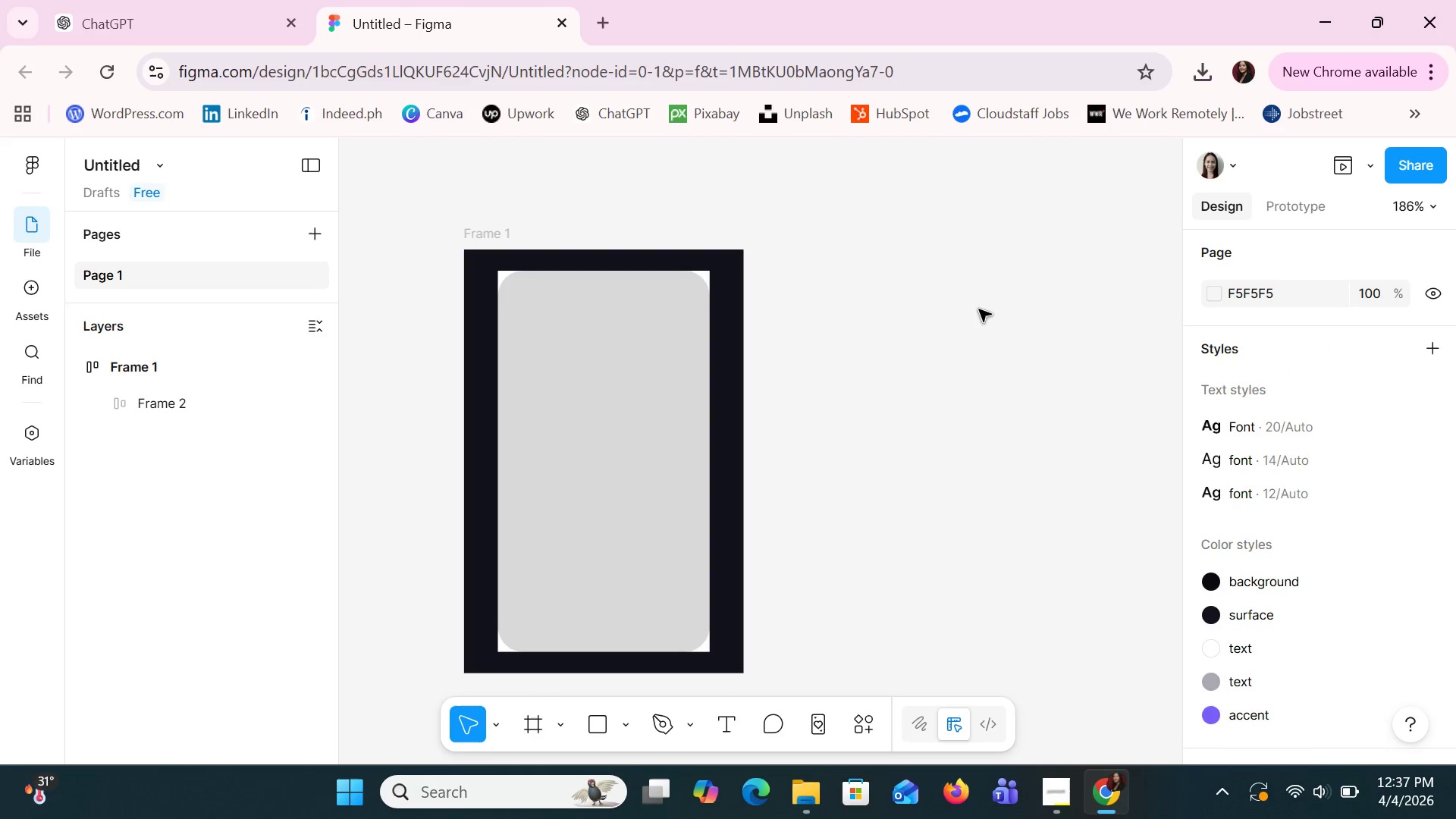 
key(Shift+A)
 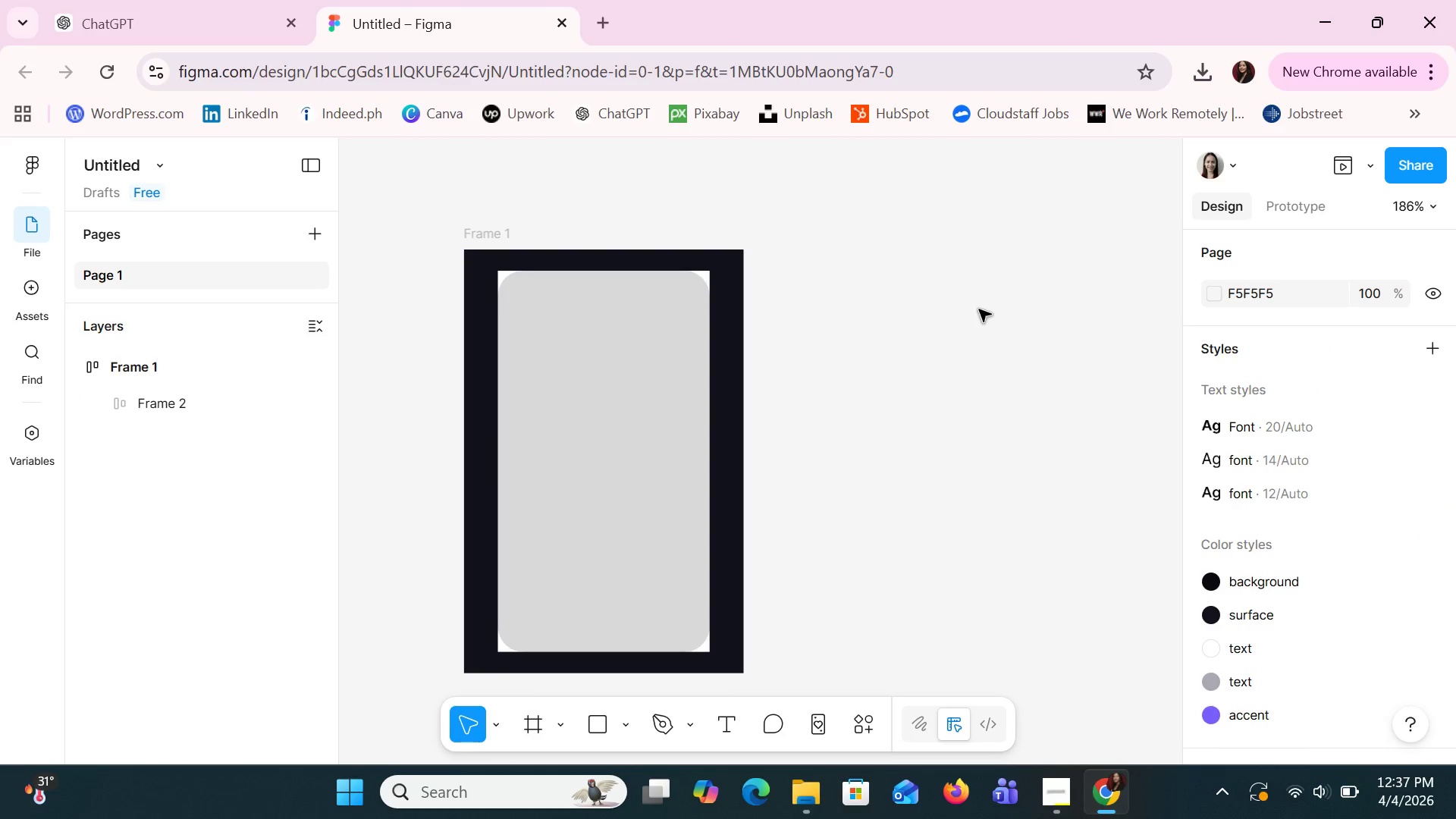 
left_click([979, 309])
 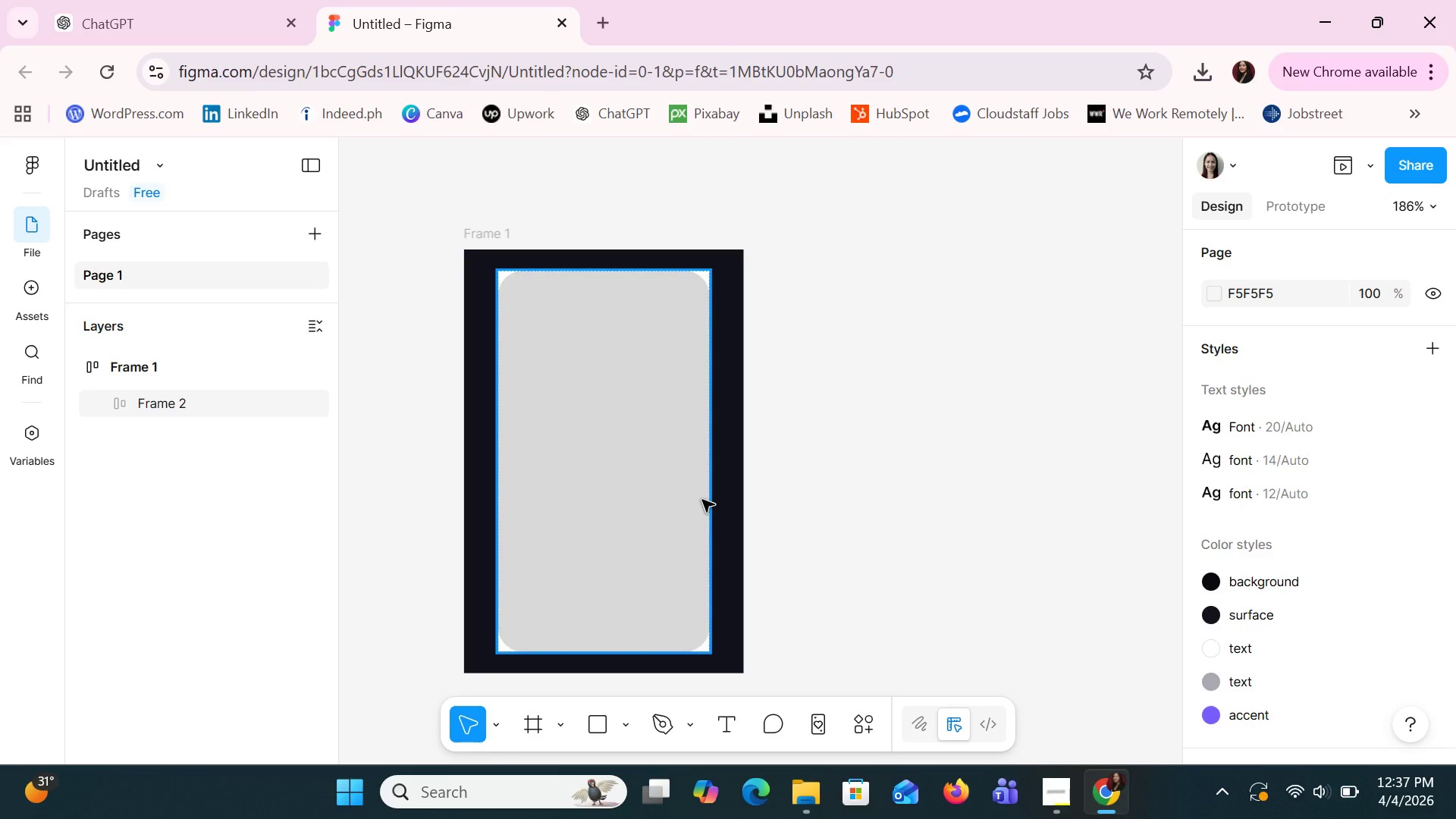 
wait(22.42)
 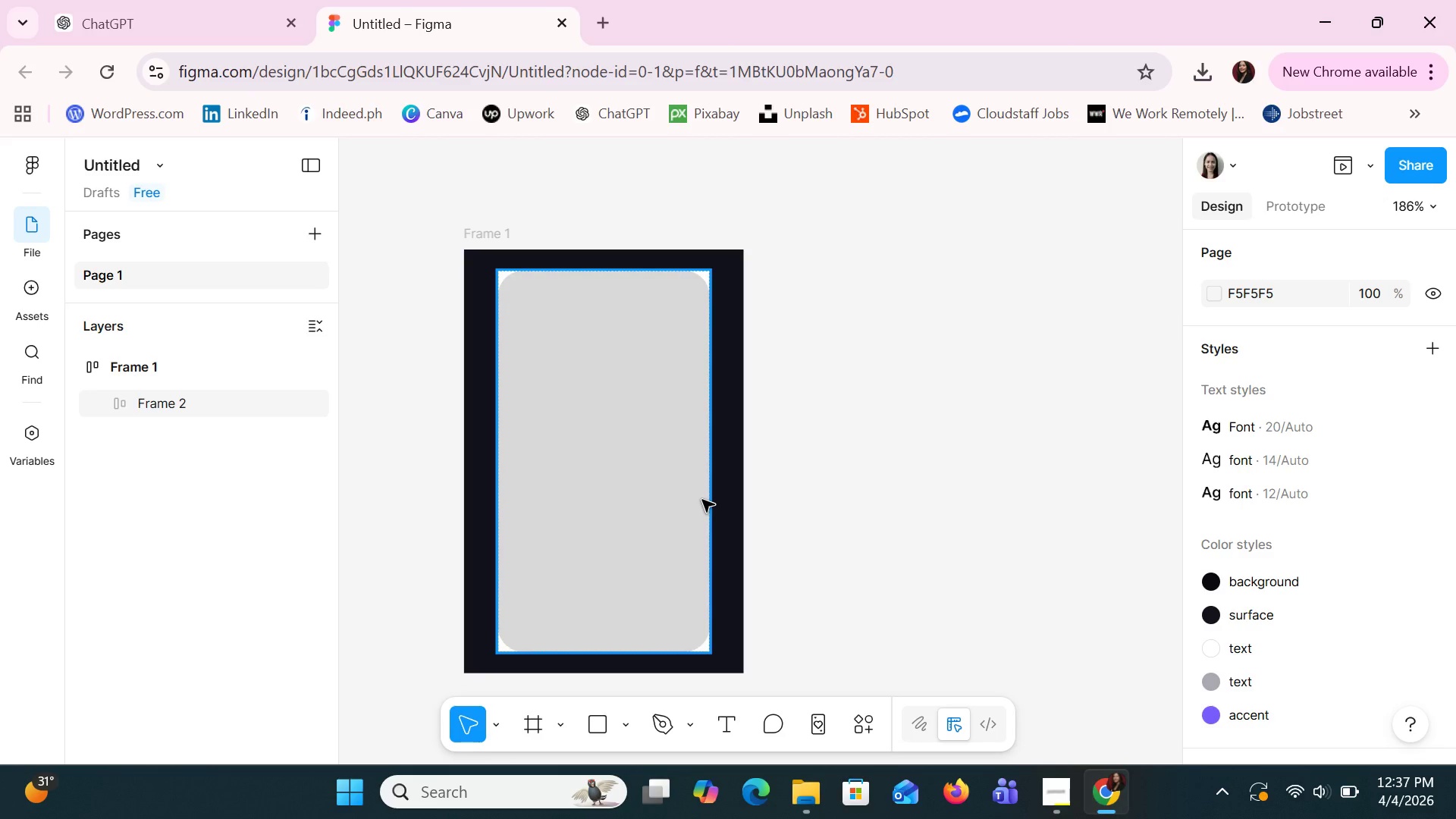 
left_click([178, 365])
 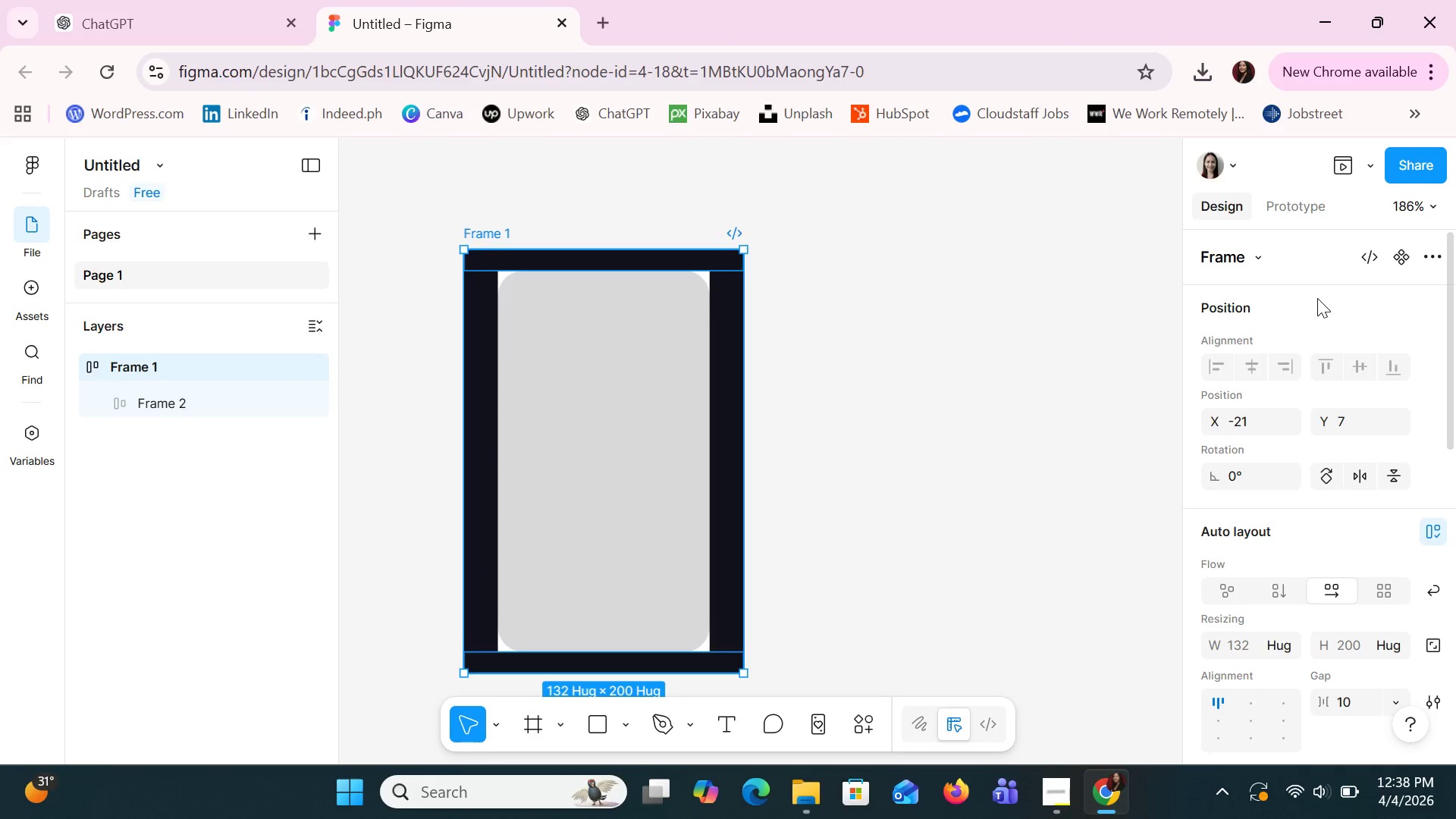 
left_click([1445, 260])
 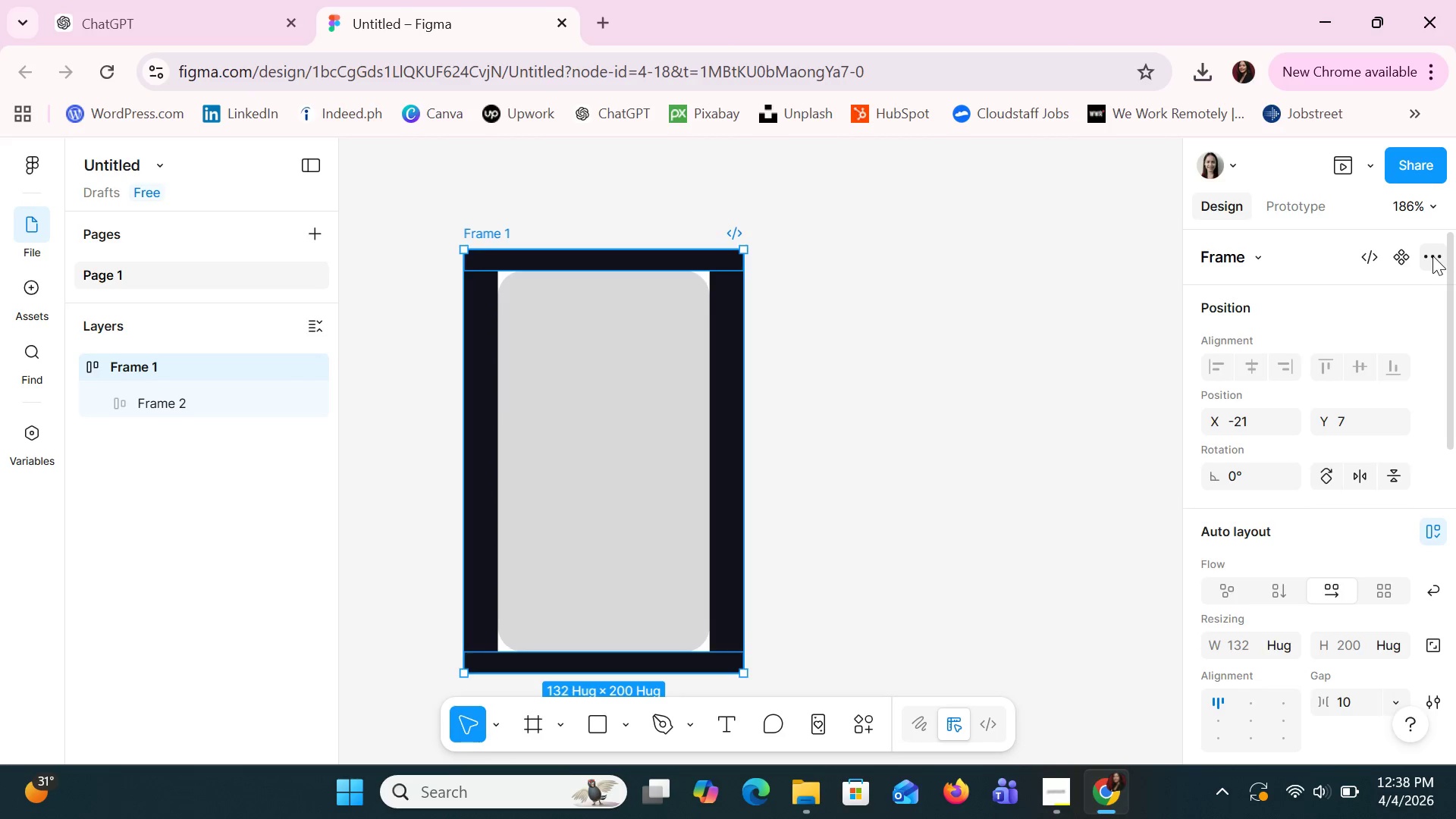 
left_click([1432, 256])
 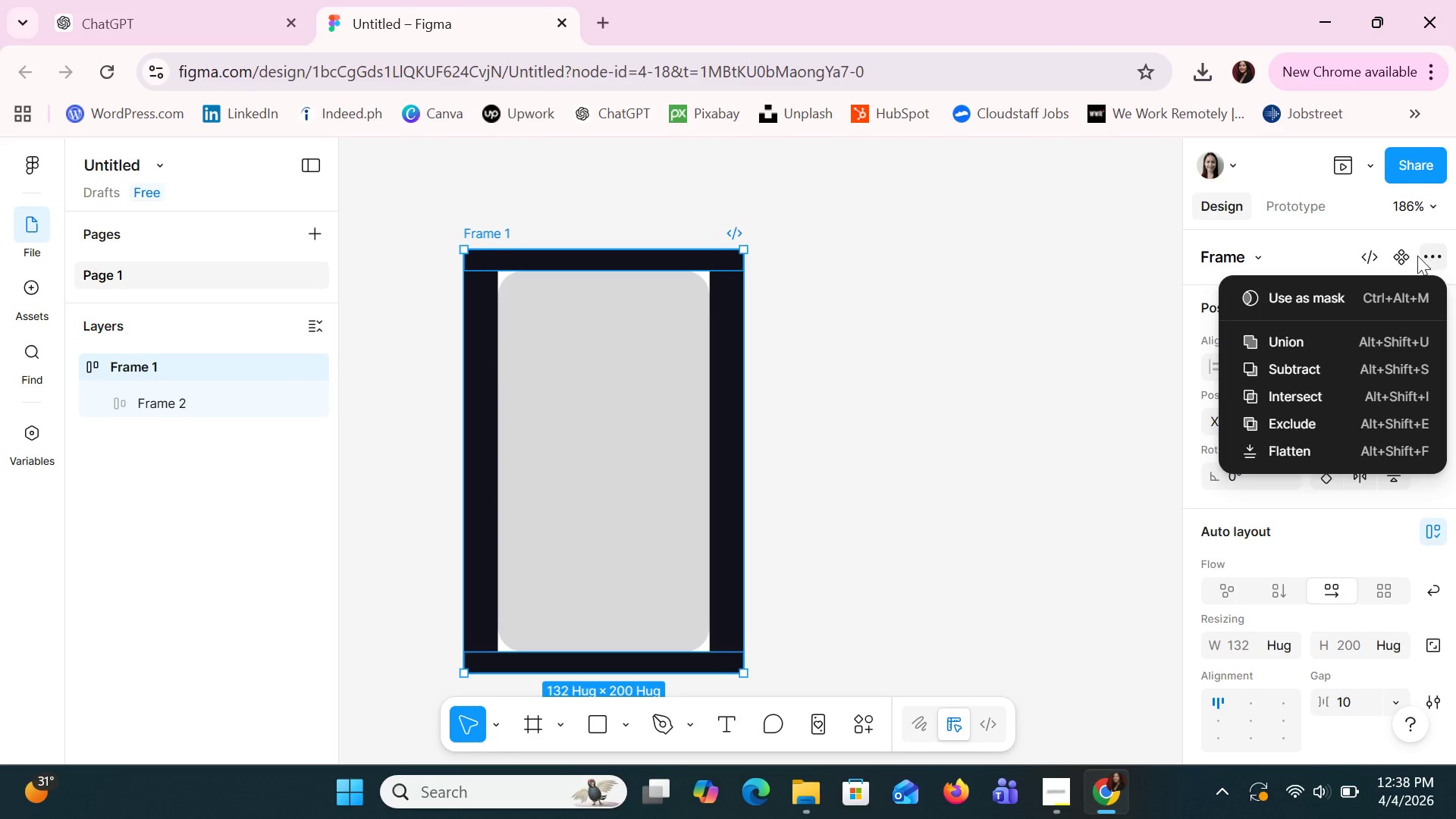 
left_click([1403, 258])
 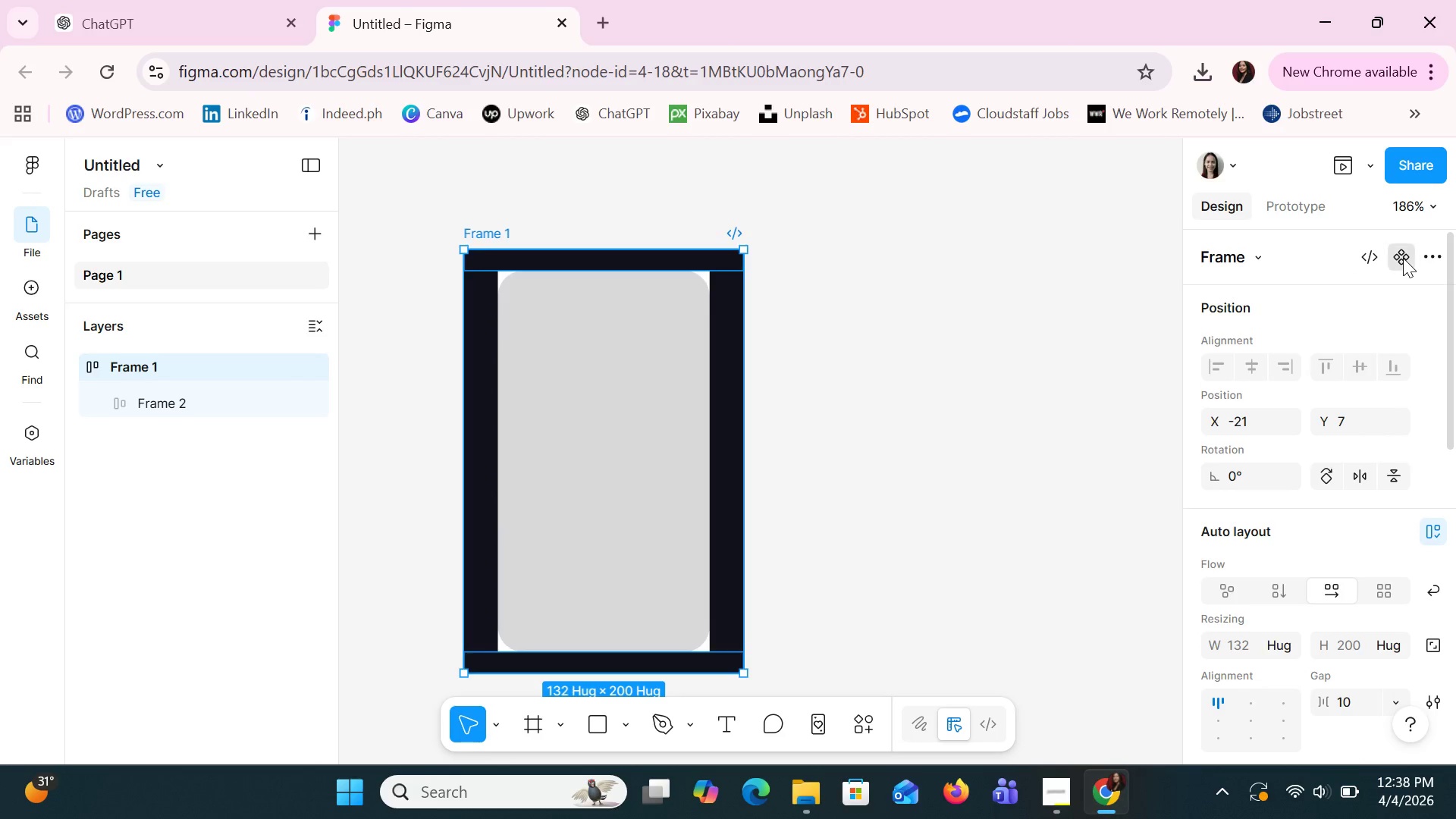 
left_click([1403, 258])
 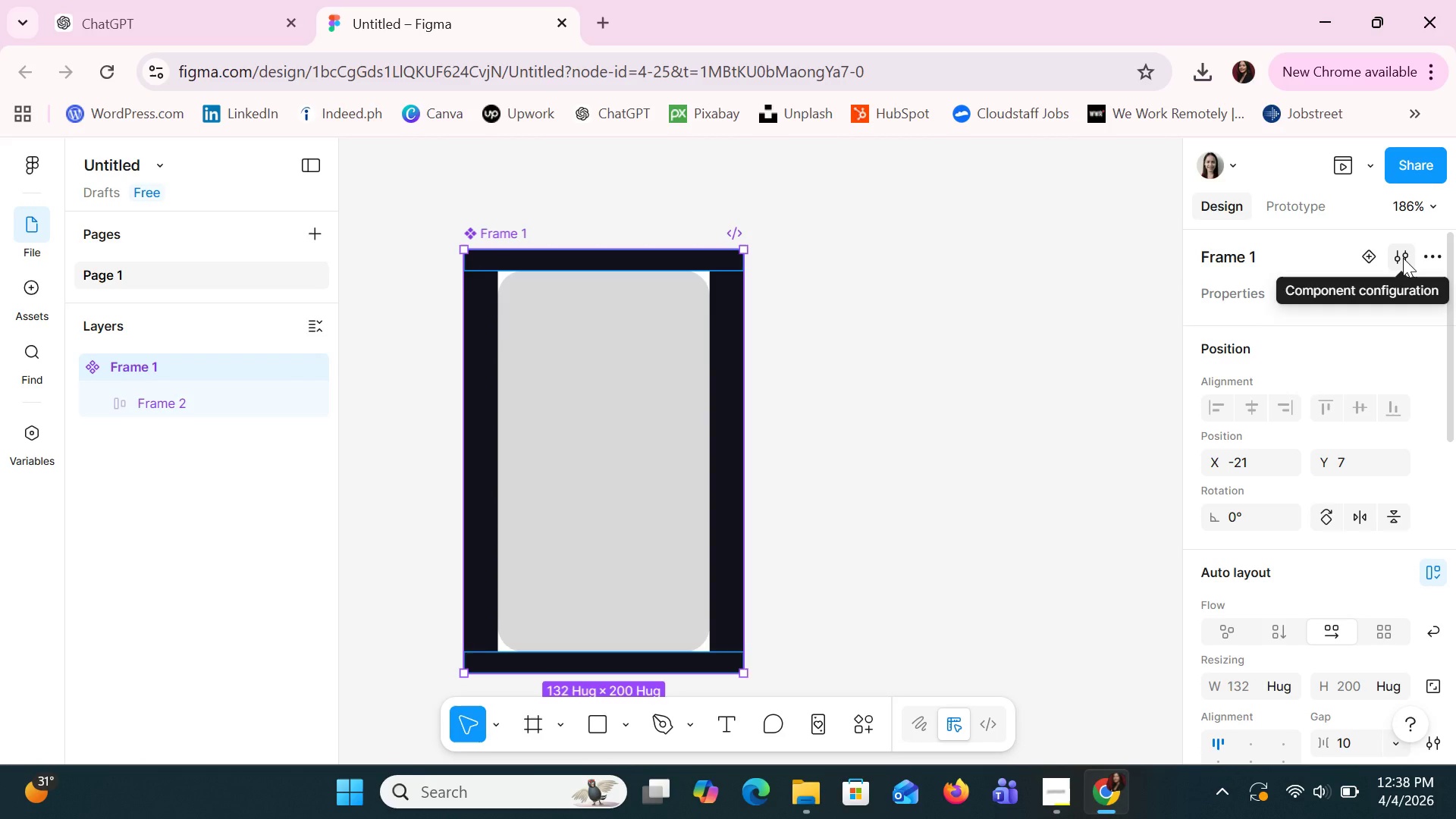 
key(Control+Z)
 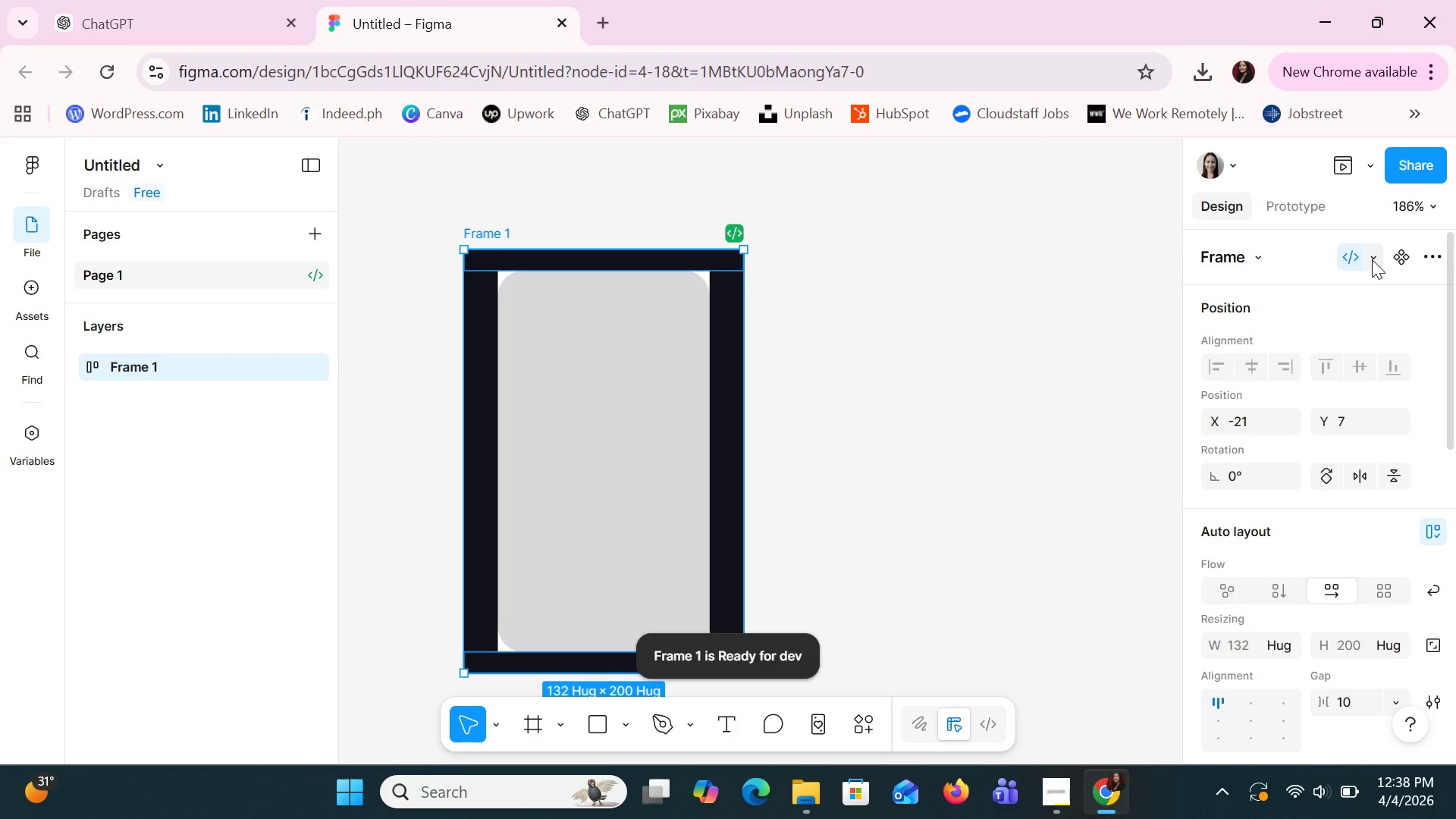 
key(Control+Z)
 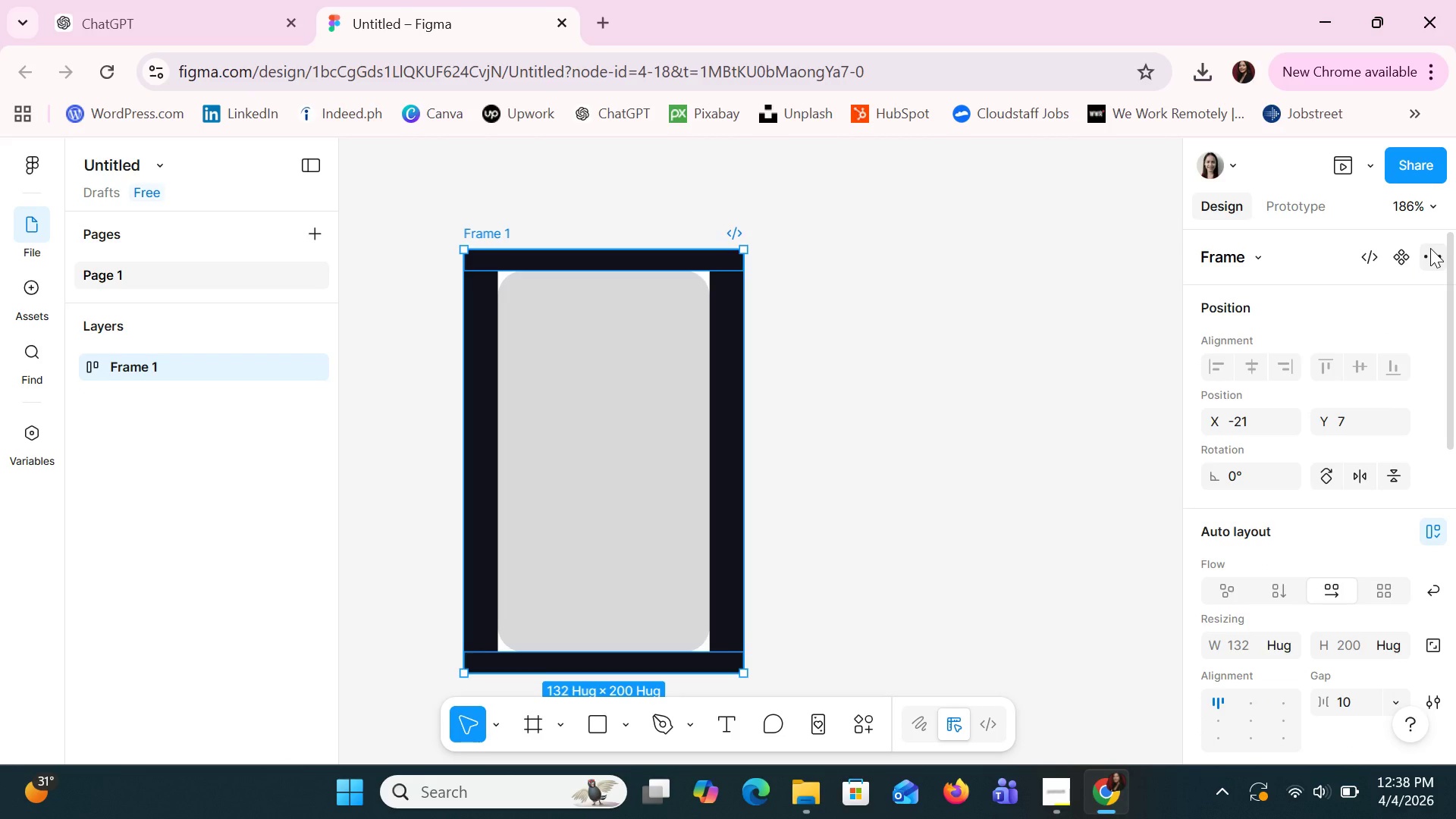 
left_click([1430, 248])
 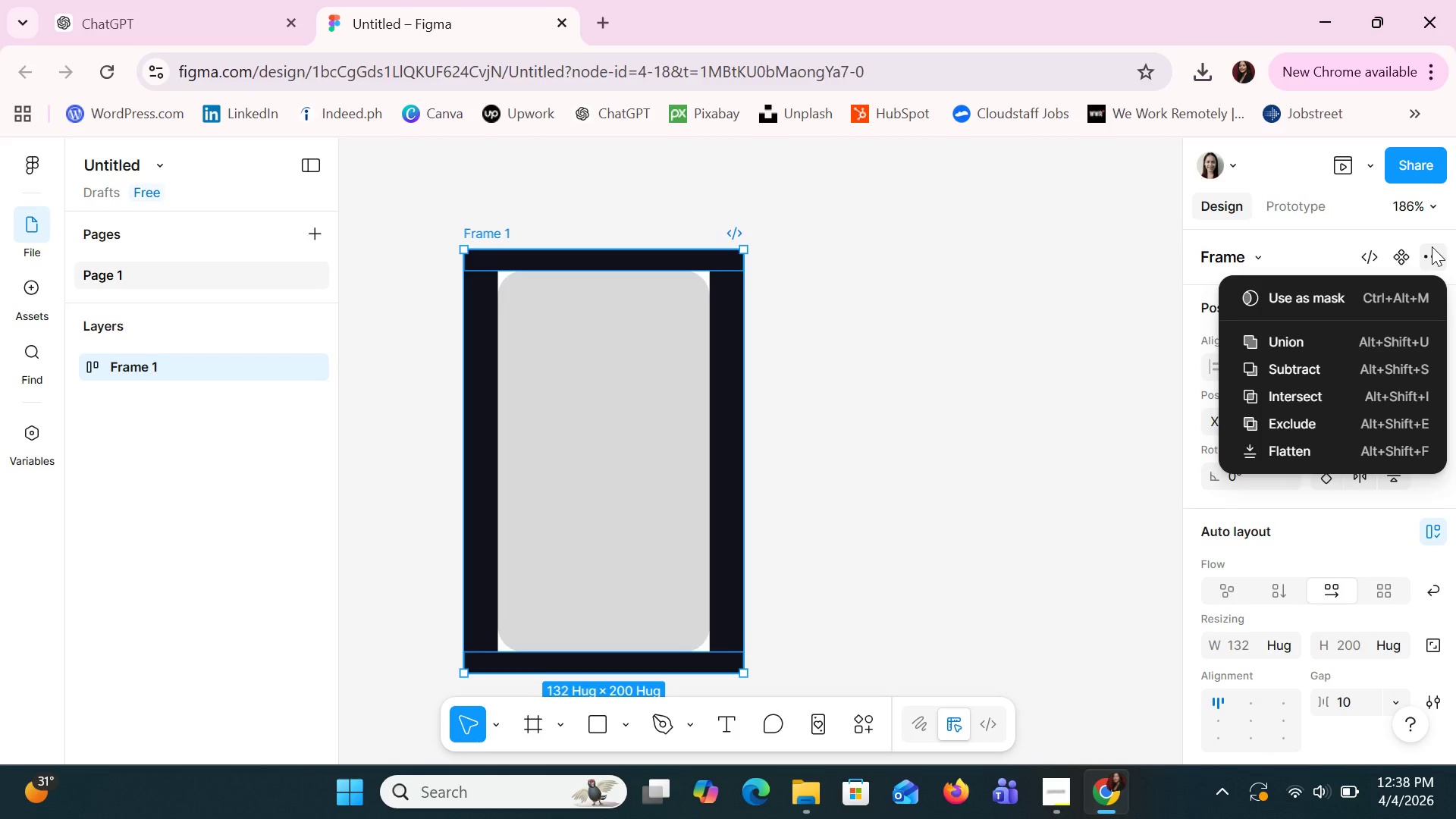 
left_click([1432, 246])
 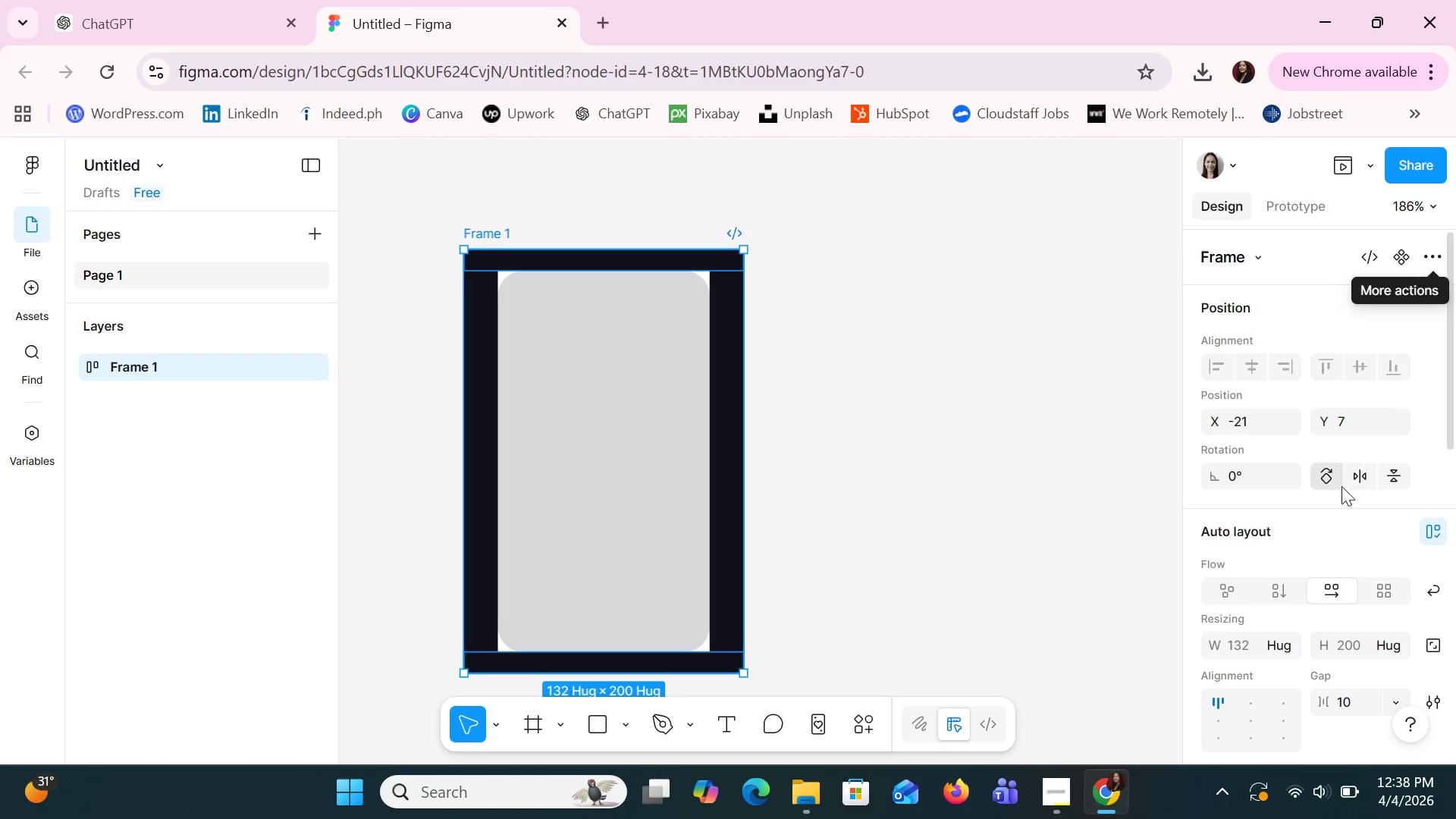 
wait(6.86)
 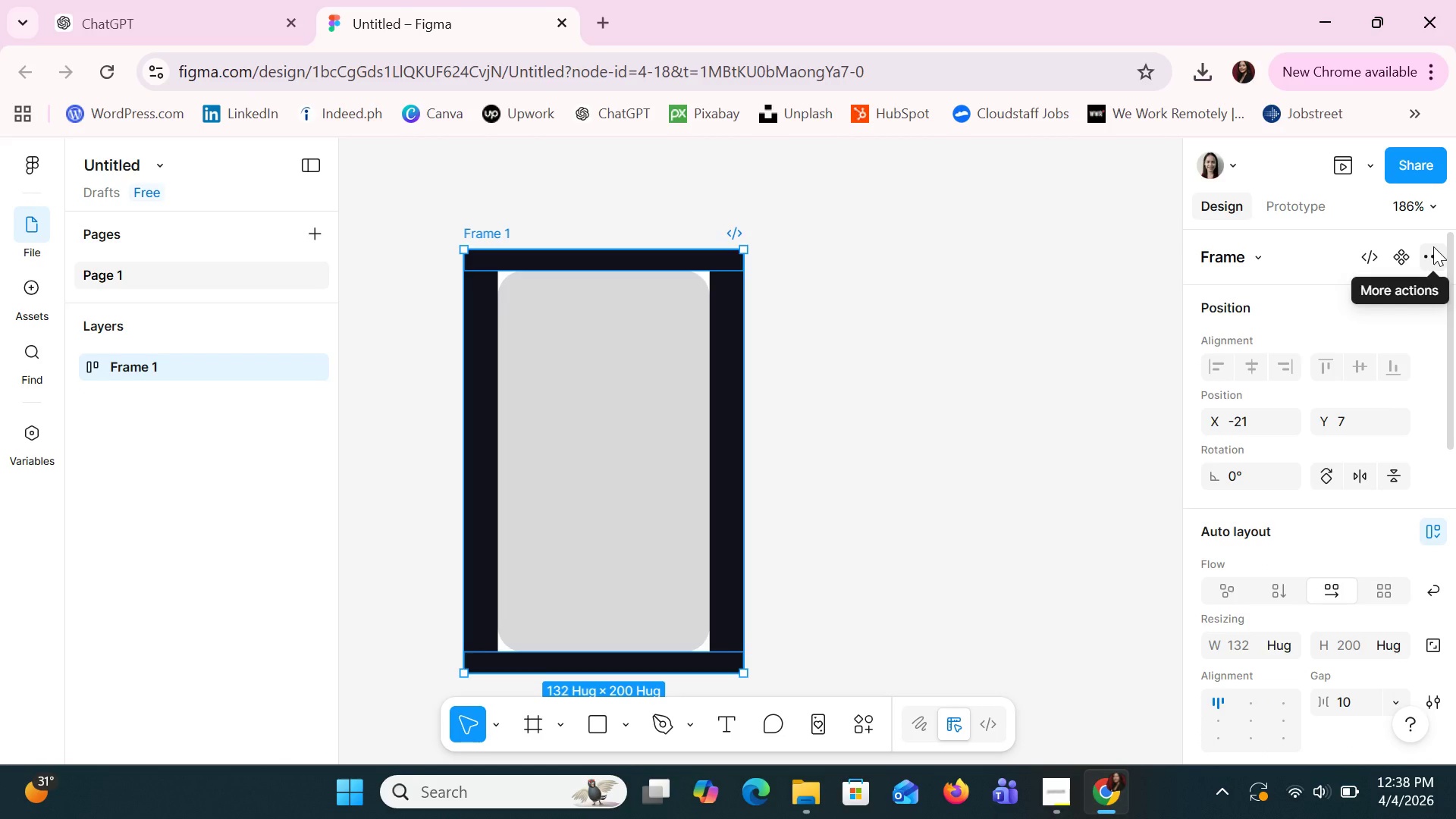 
scroll: coordinate [1349, 554], scroll_direction: none, amount: 0.0
 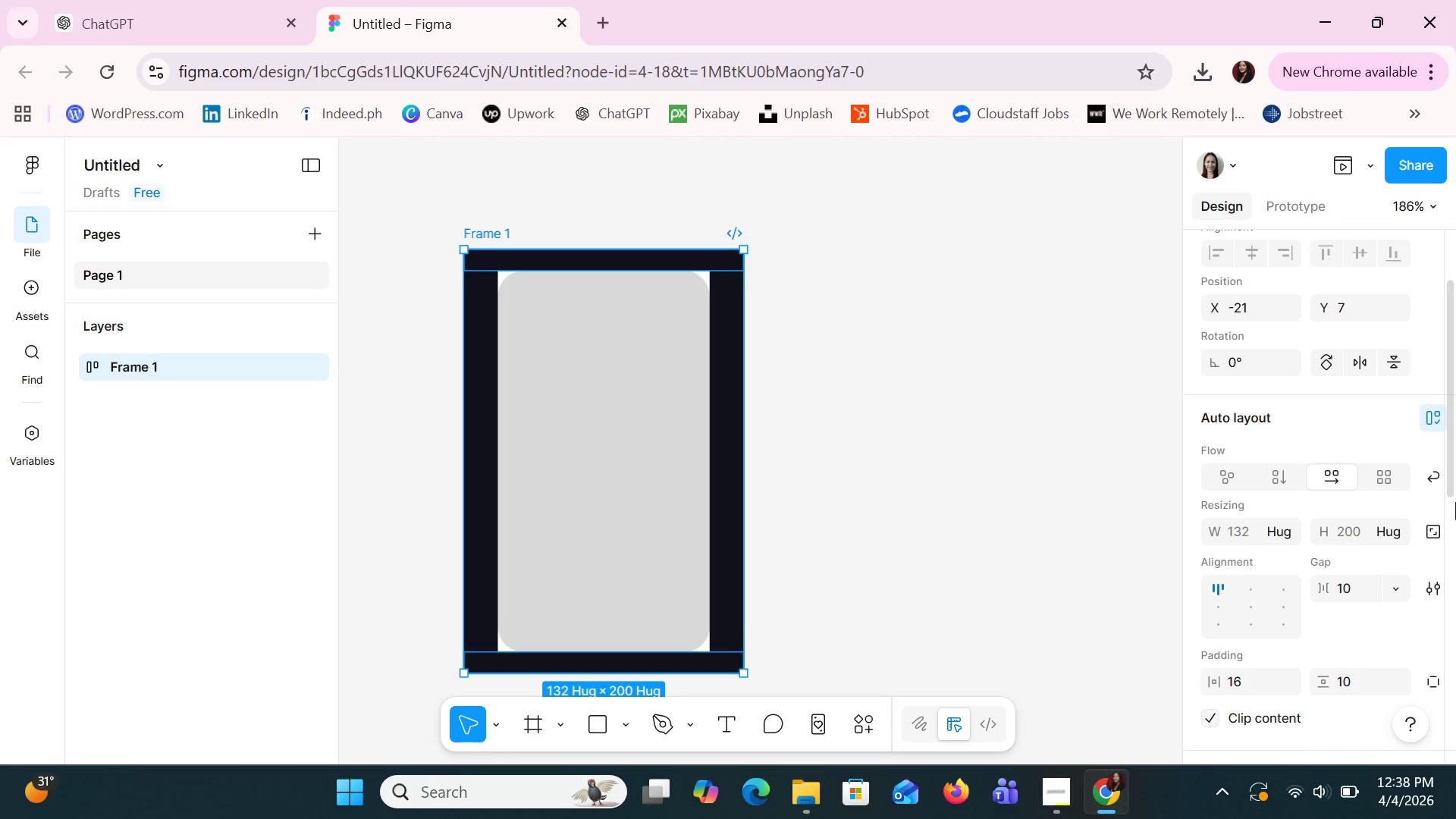 
left_click([1428, 526])
 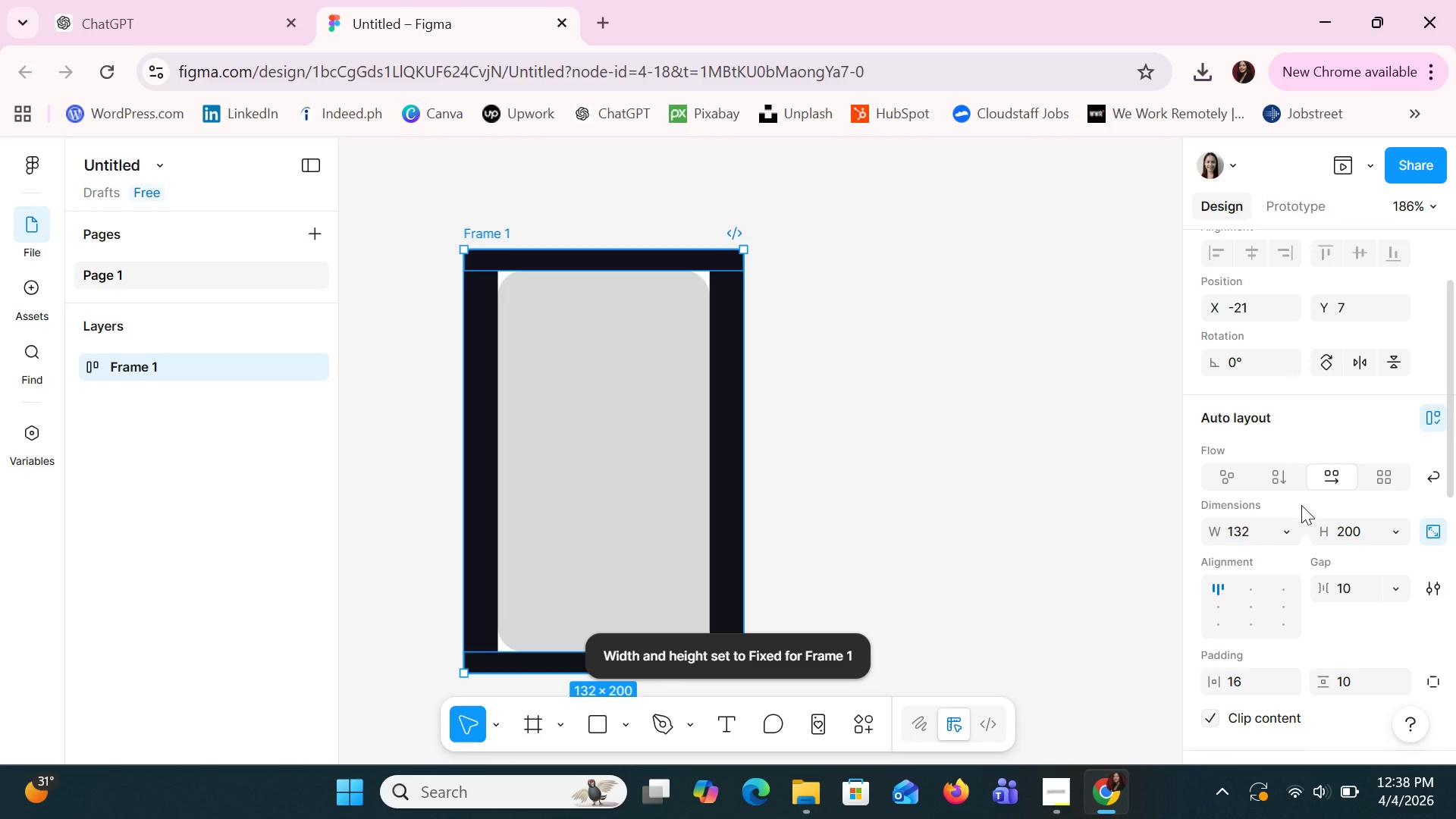 
wait(7.36)
 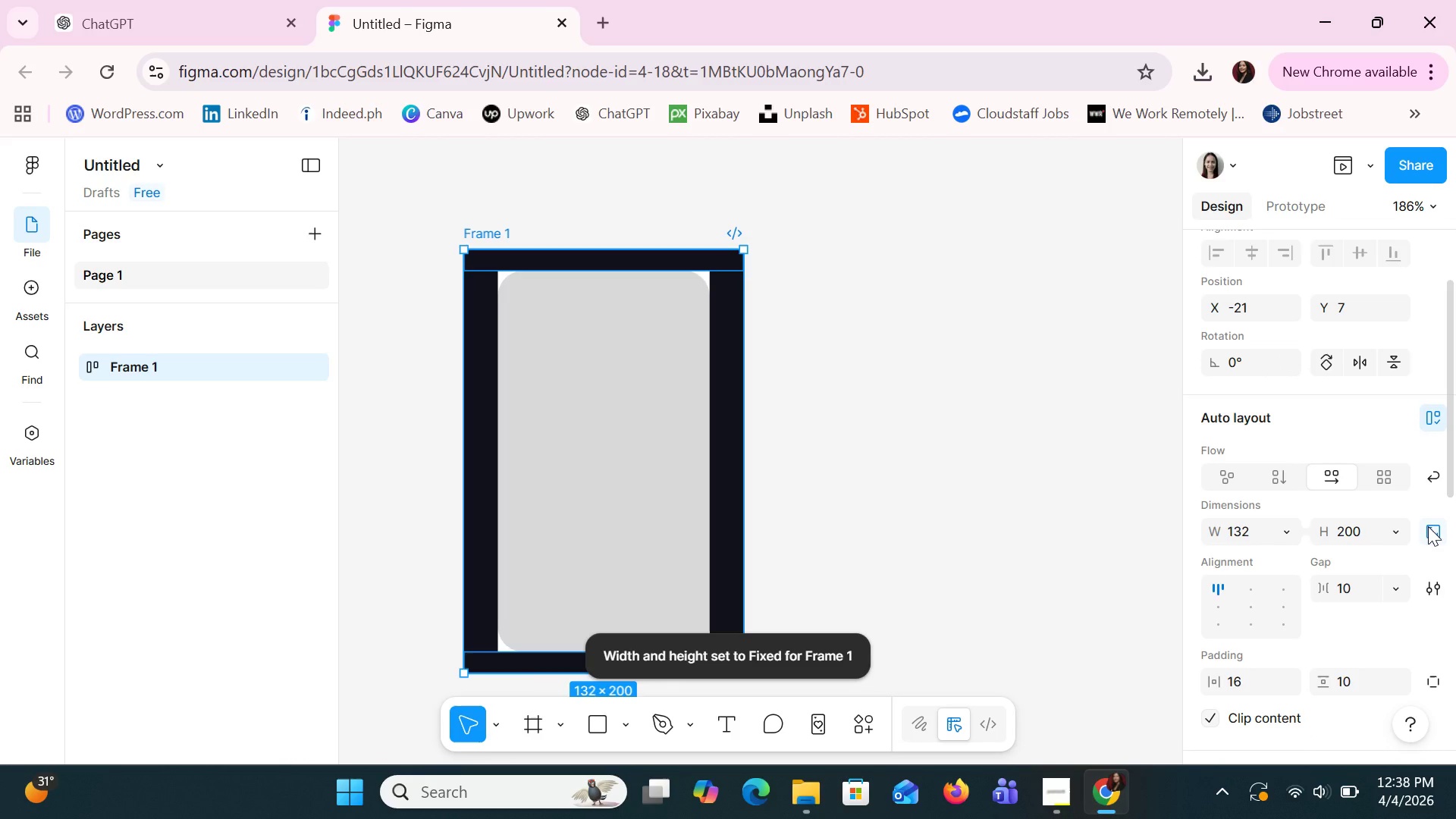 
key(Control+Z)
 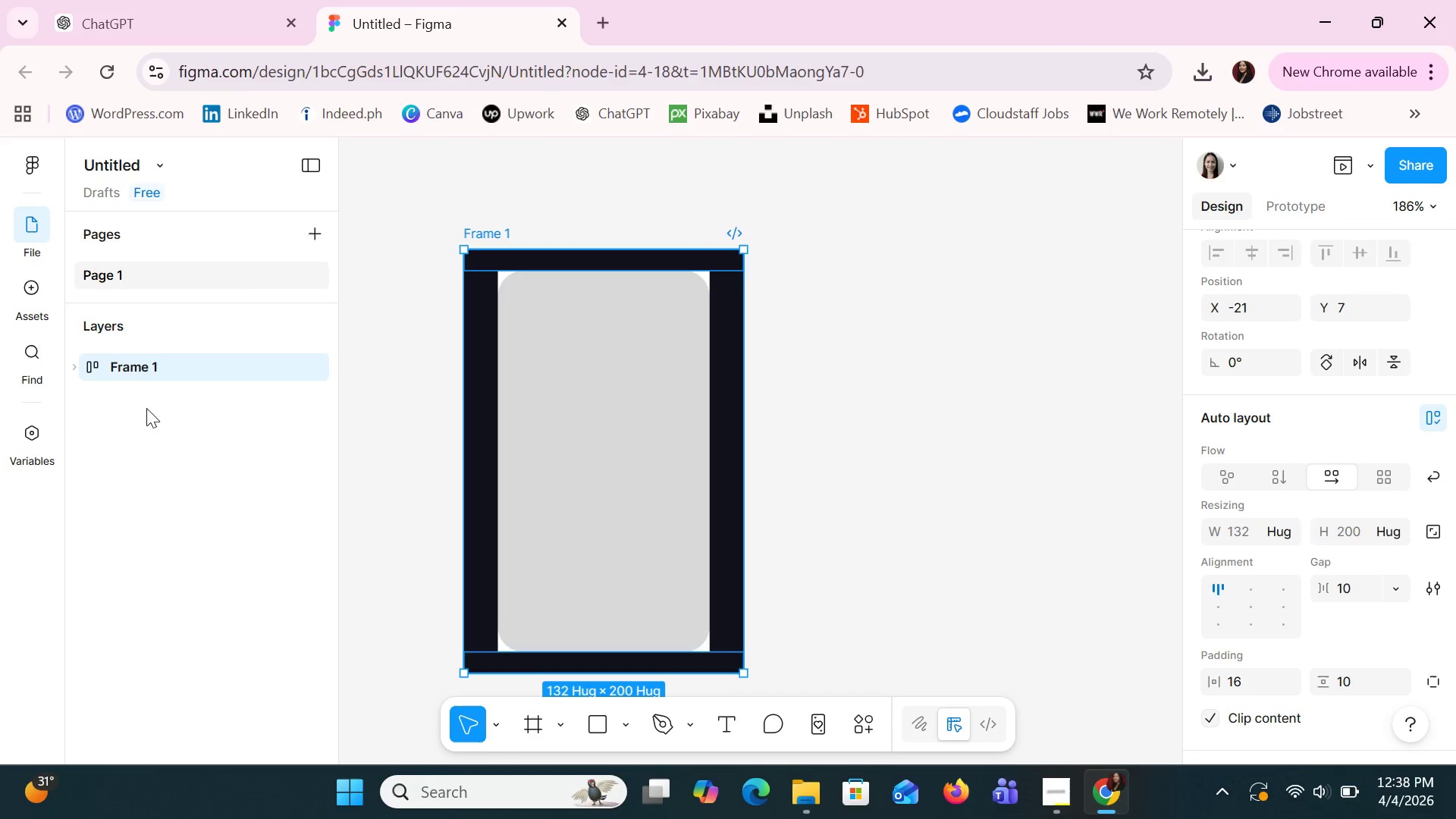 
mouse_move([94, 378])
 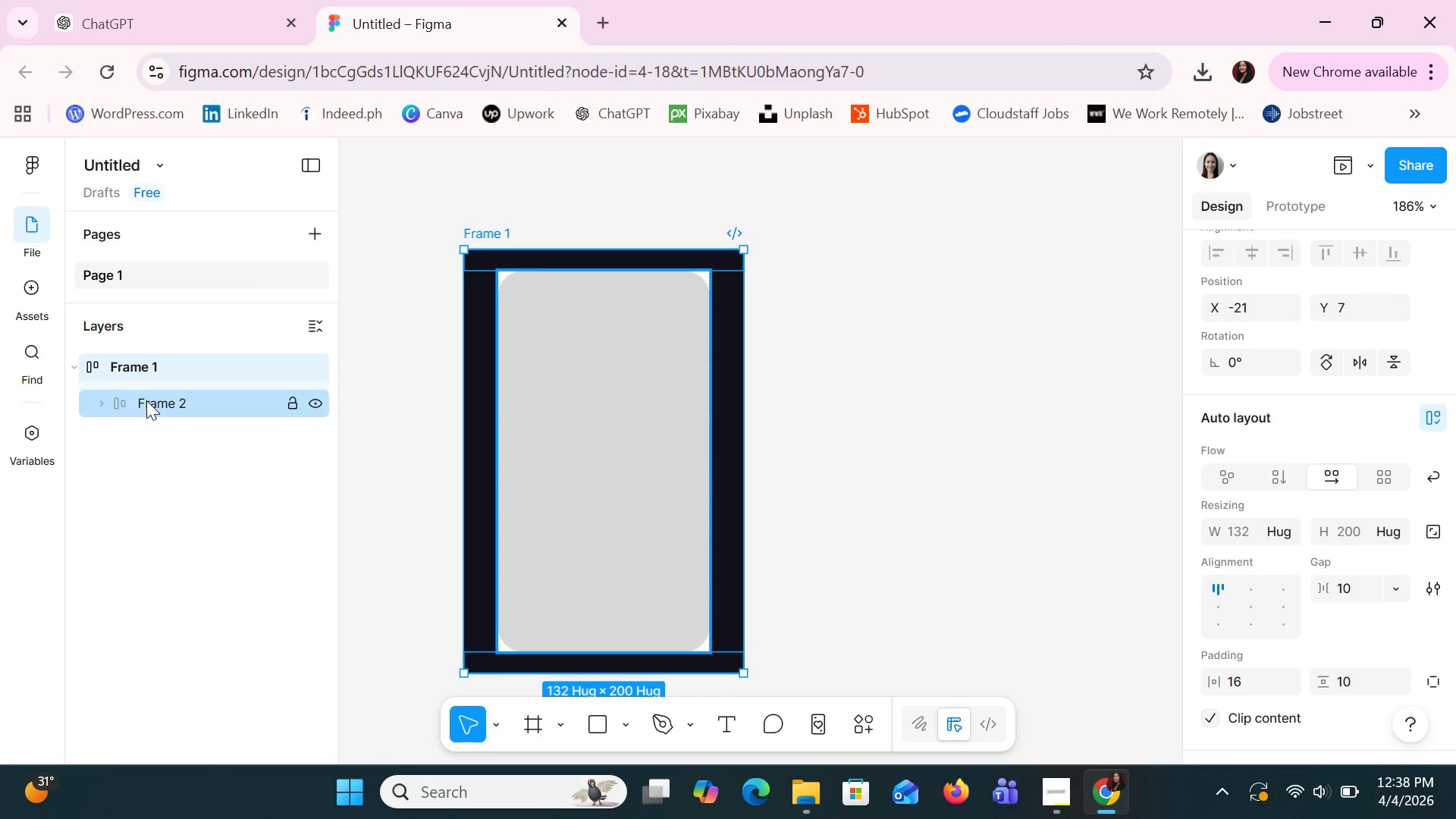 
key(Control+Z)
 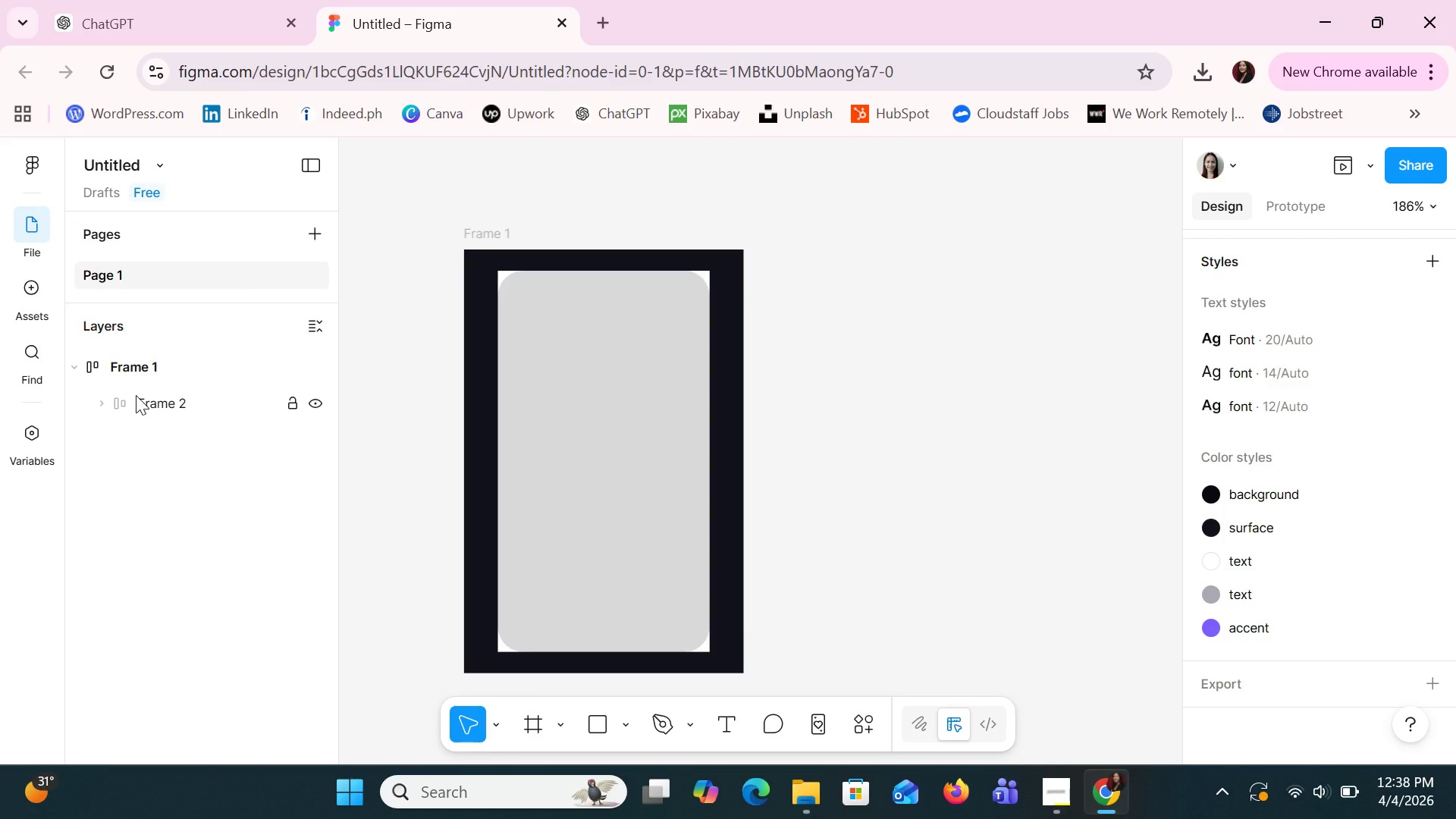 
key(Control+Z)
 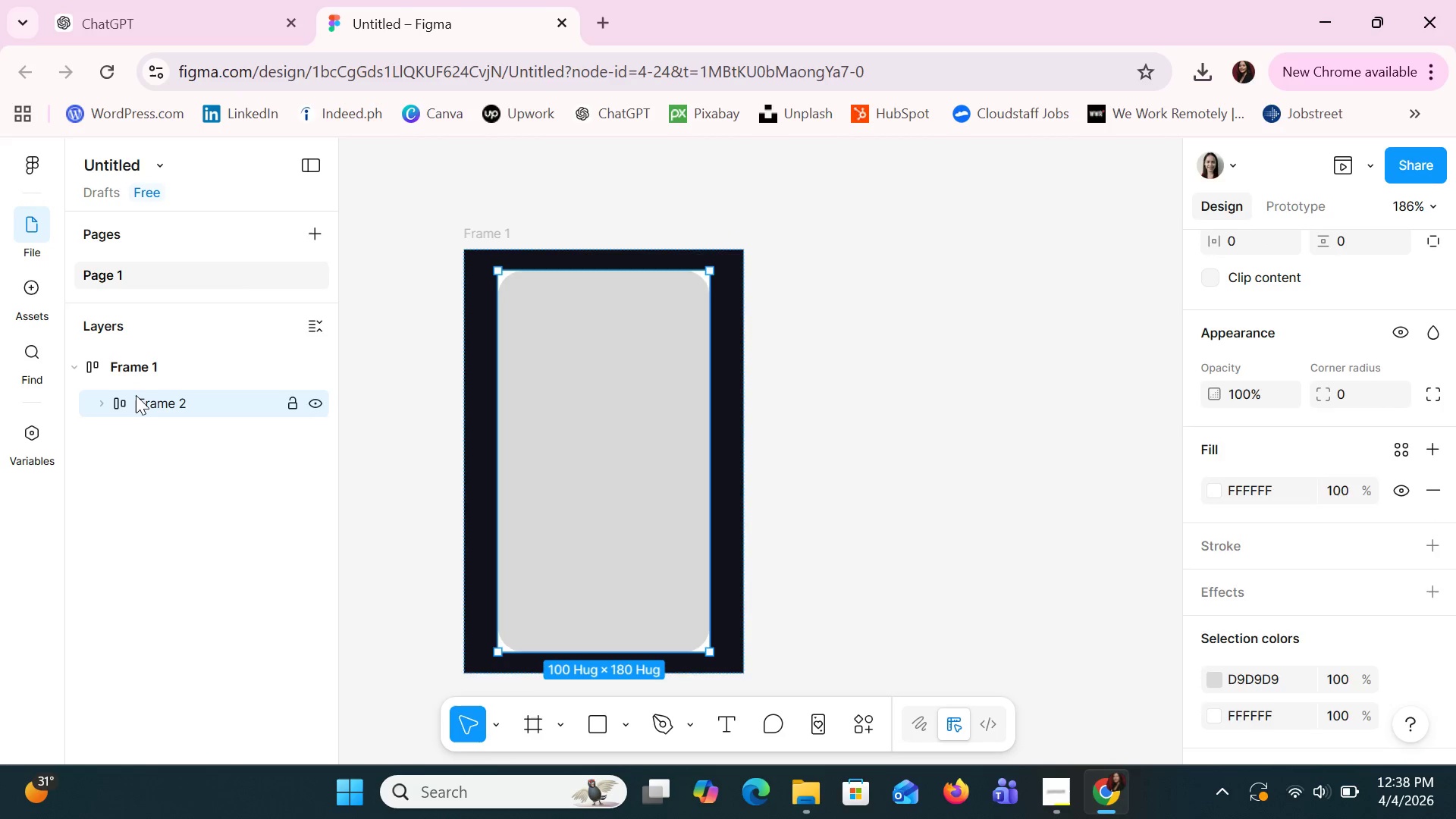 
key(Control+Z)
 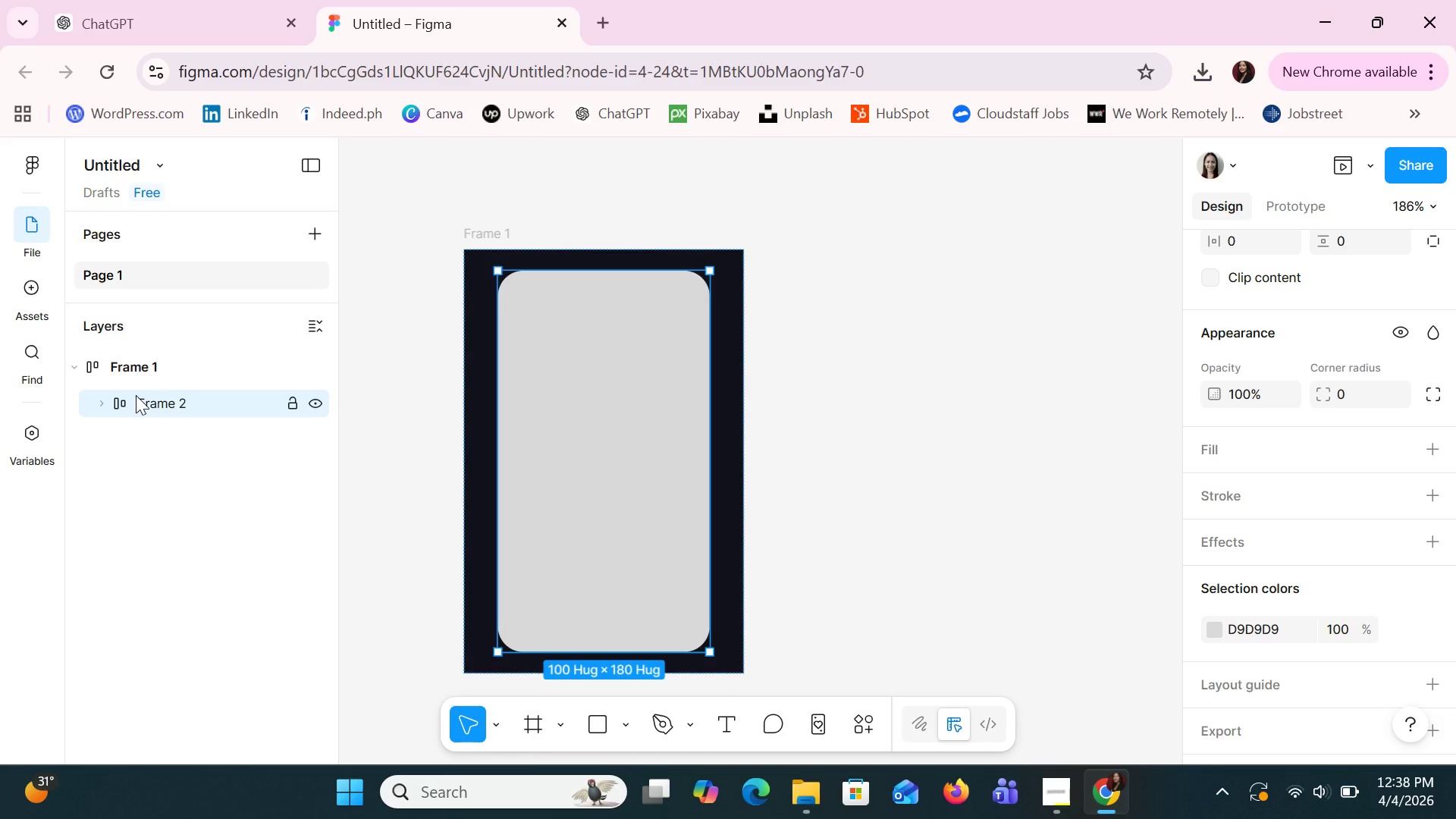 
key(Control+Z)
 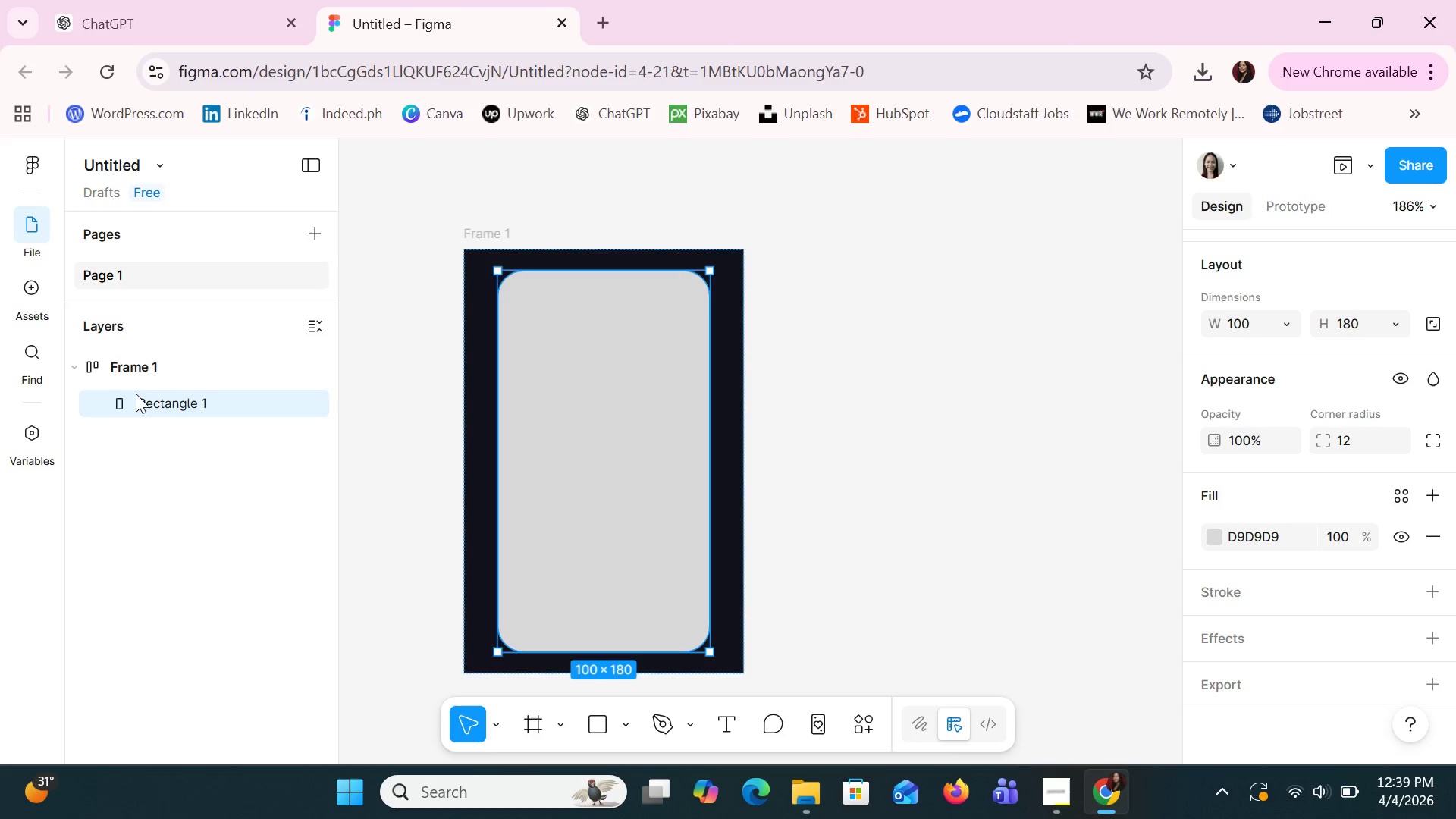 
wait(25.55)
 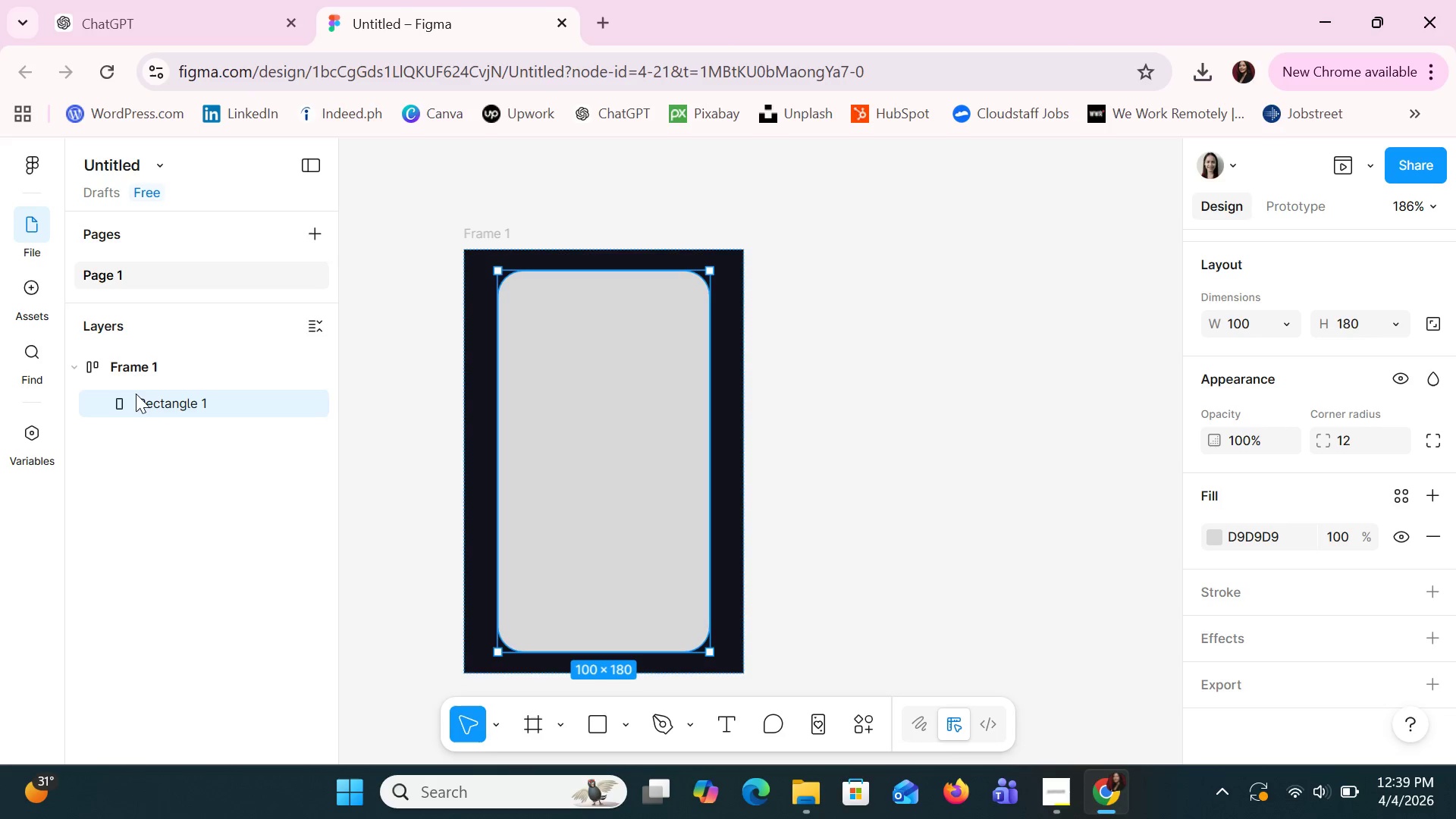 
left_click([581, 381])
 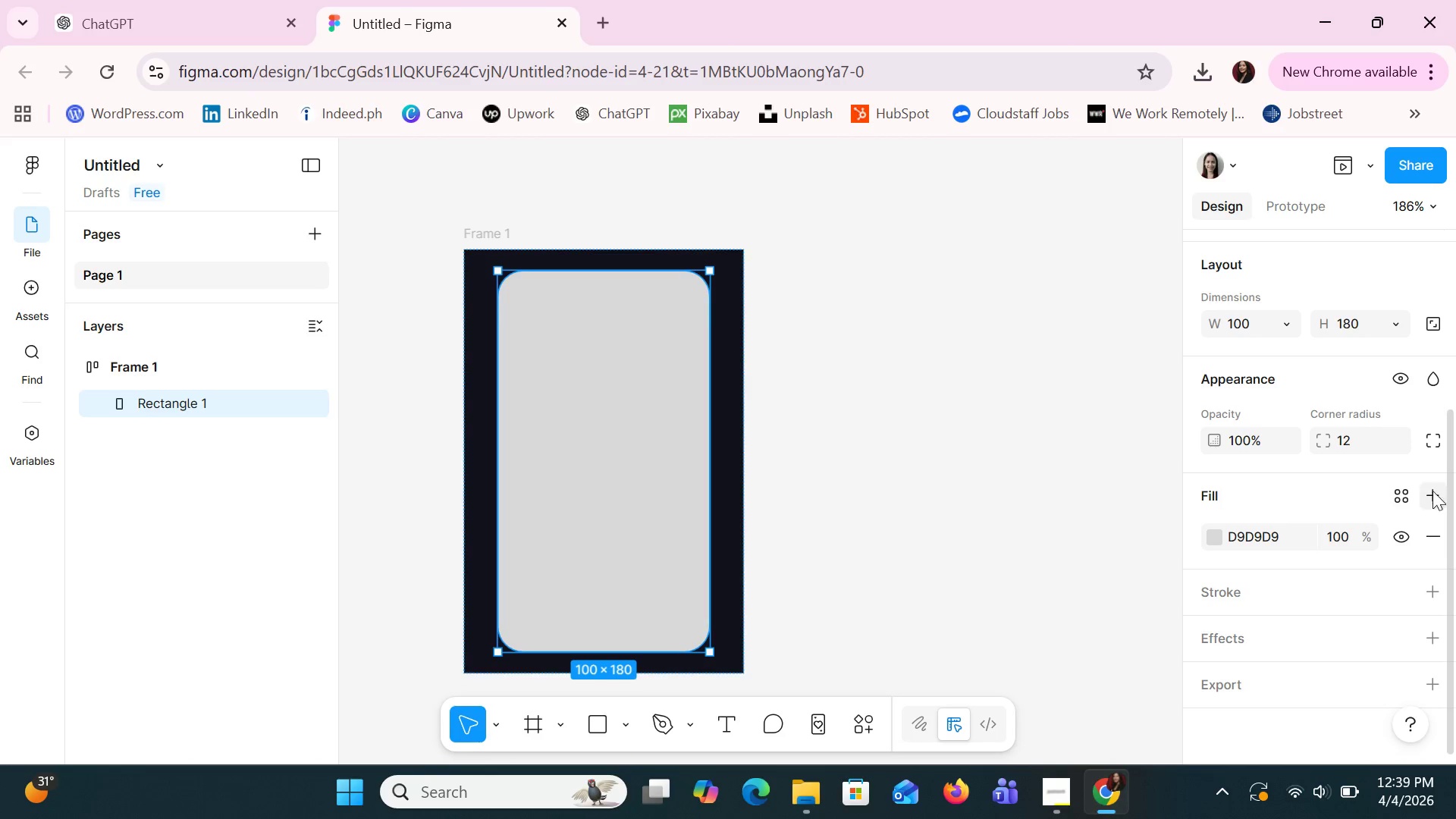 
scroll: coordinate [1323, 516], scroll_direction: up, amount: 2.0
 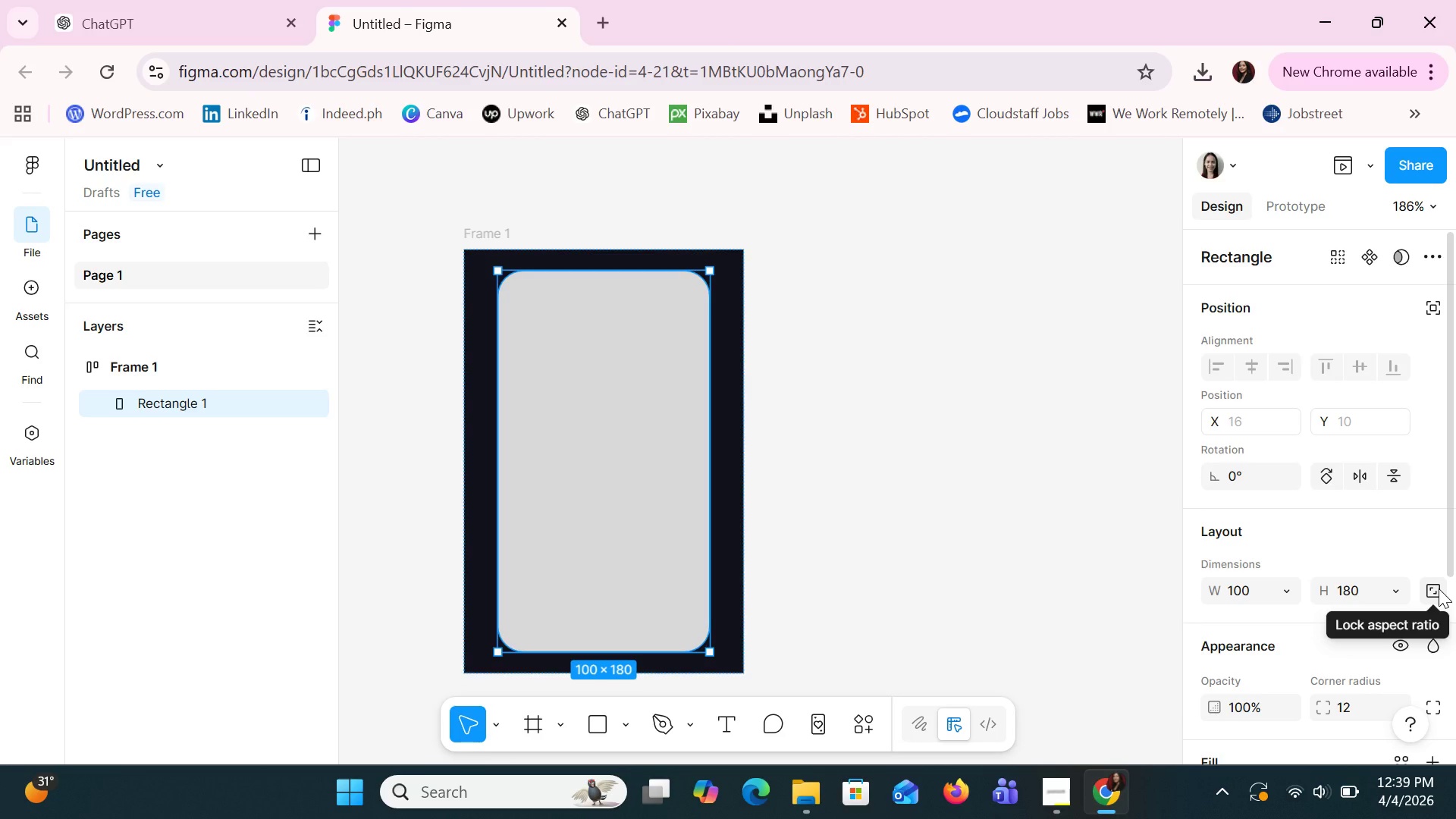 
wait(6.03)
 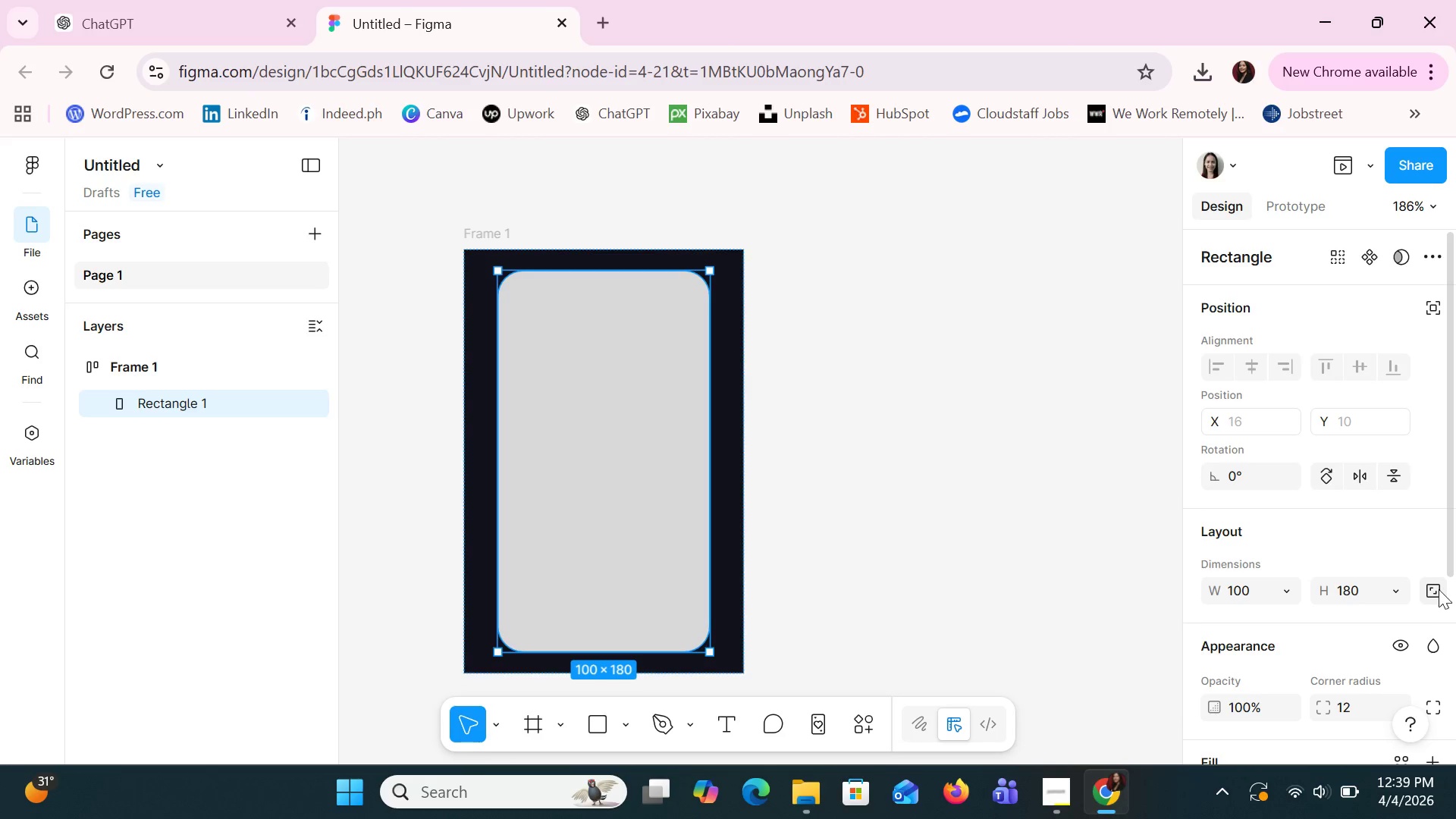 
left_click([1439, 588])
 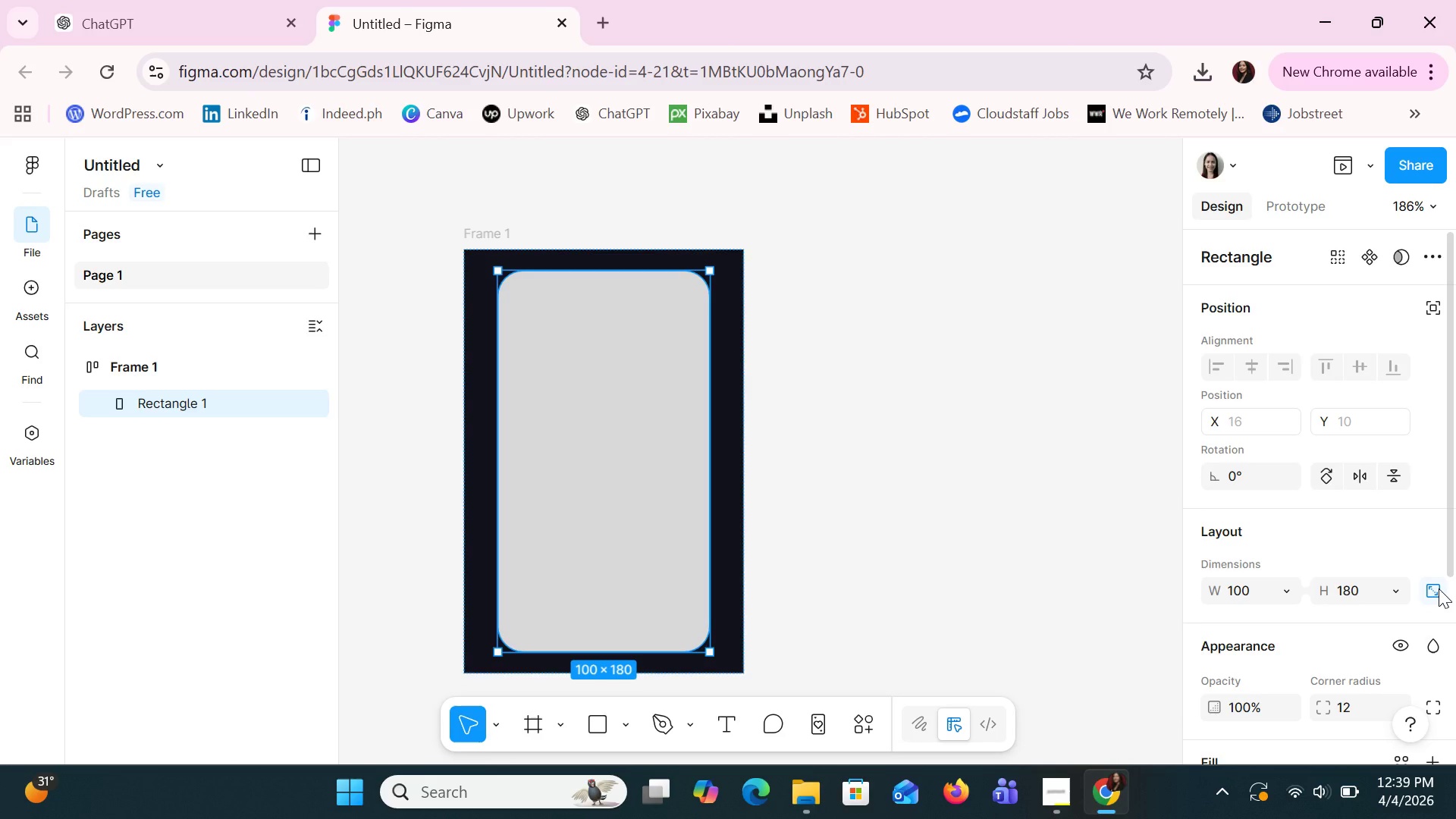 
left_click([1439, 588])
 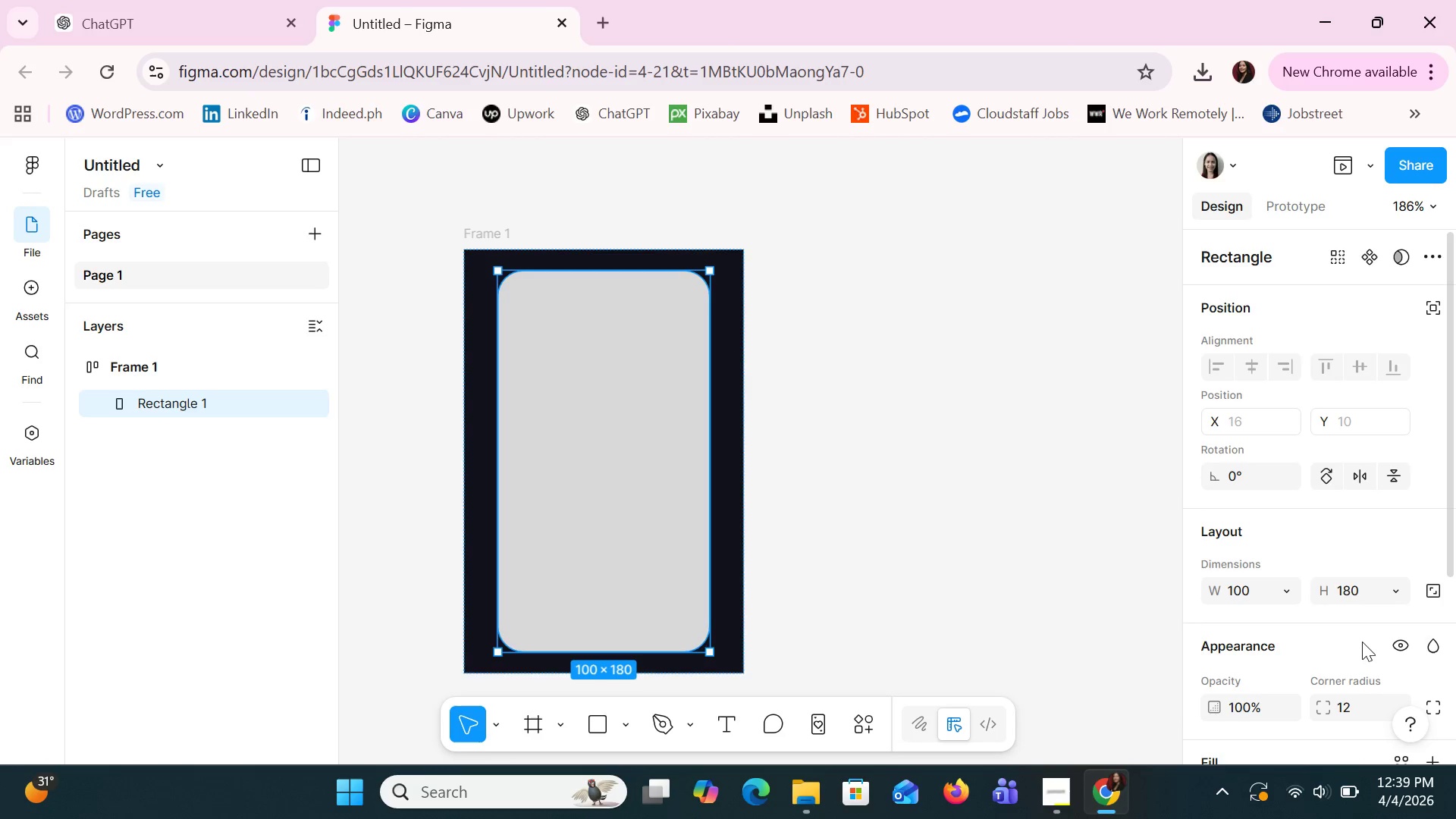 
scroll: coordinate [1365, 612], scroll_direction: none, amount: 0.0
 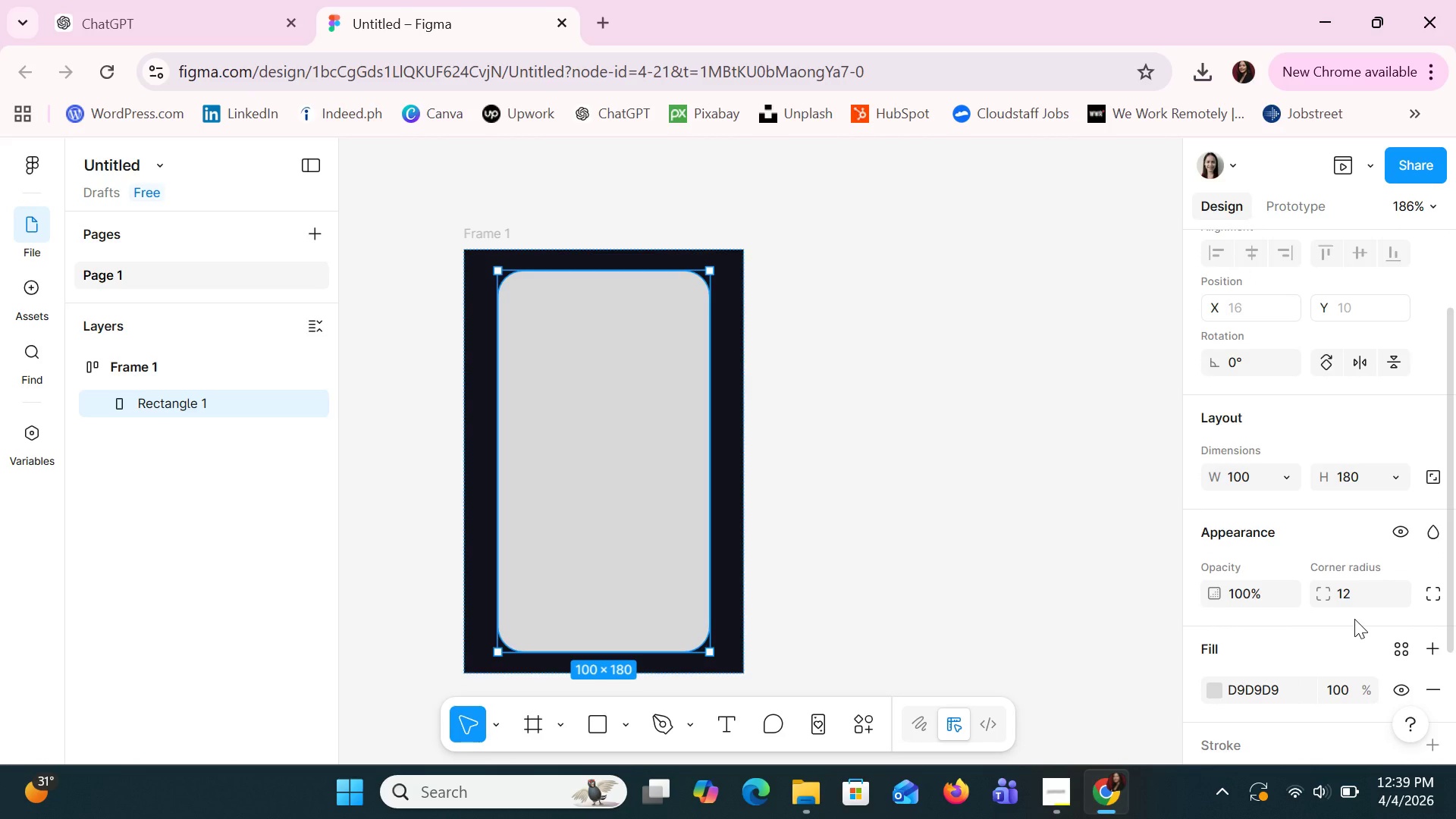 
key(Shift+A)
 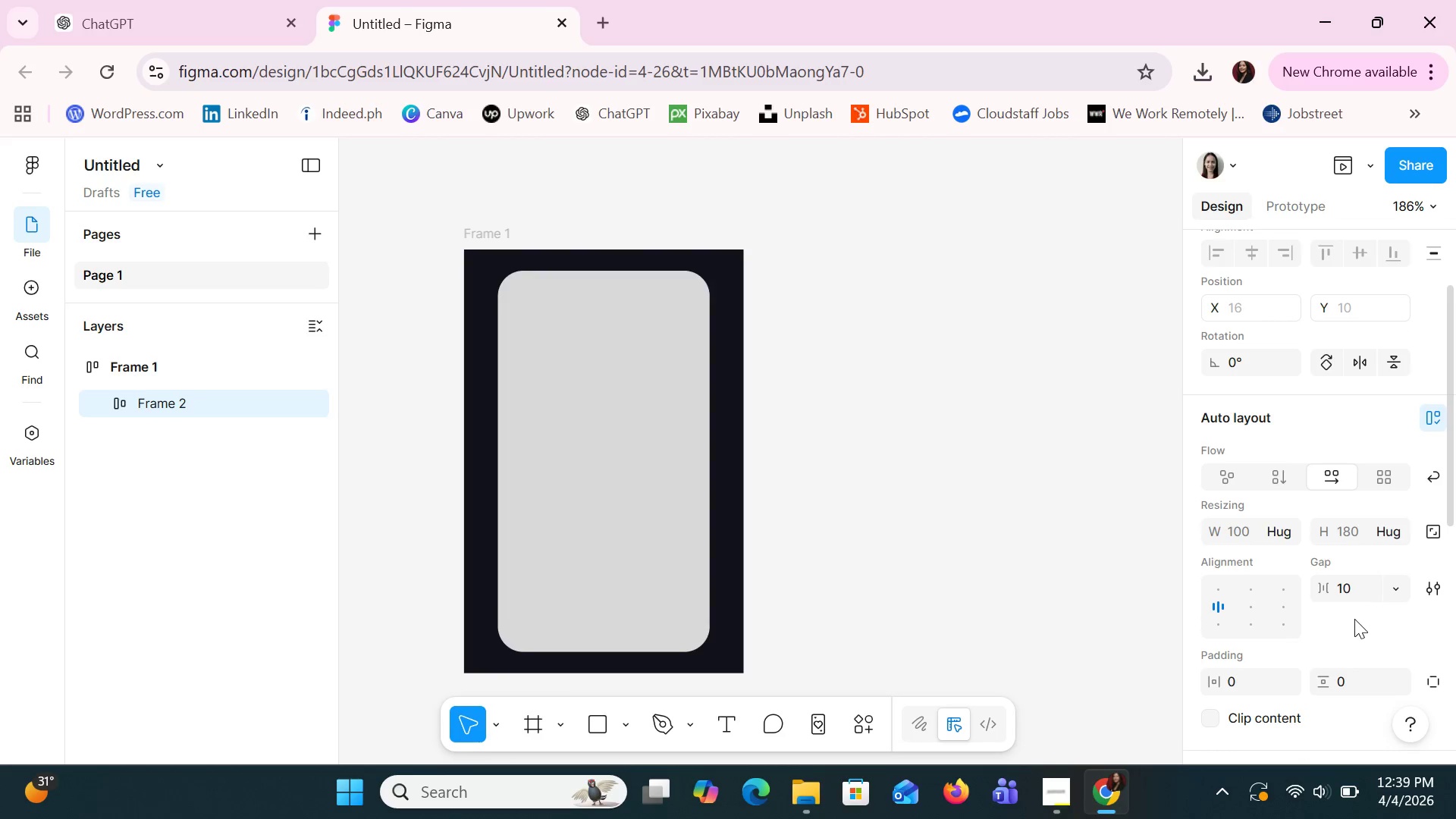 
mouse_move([1431, 537])
 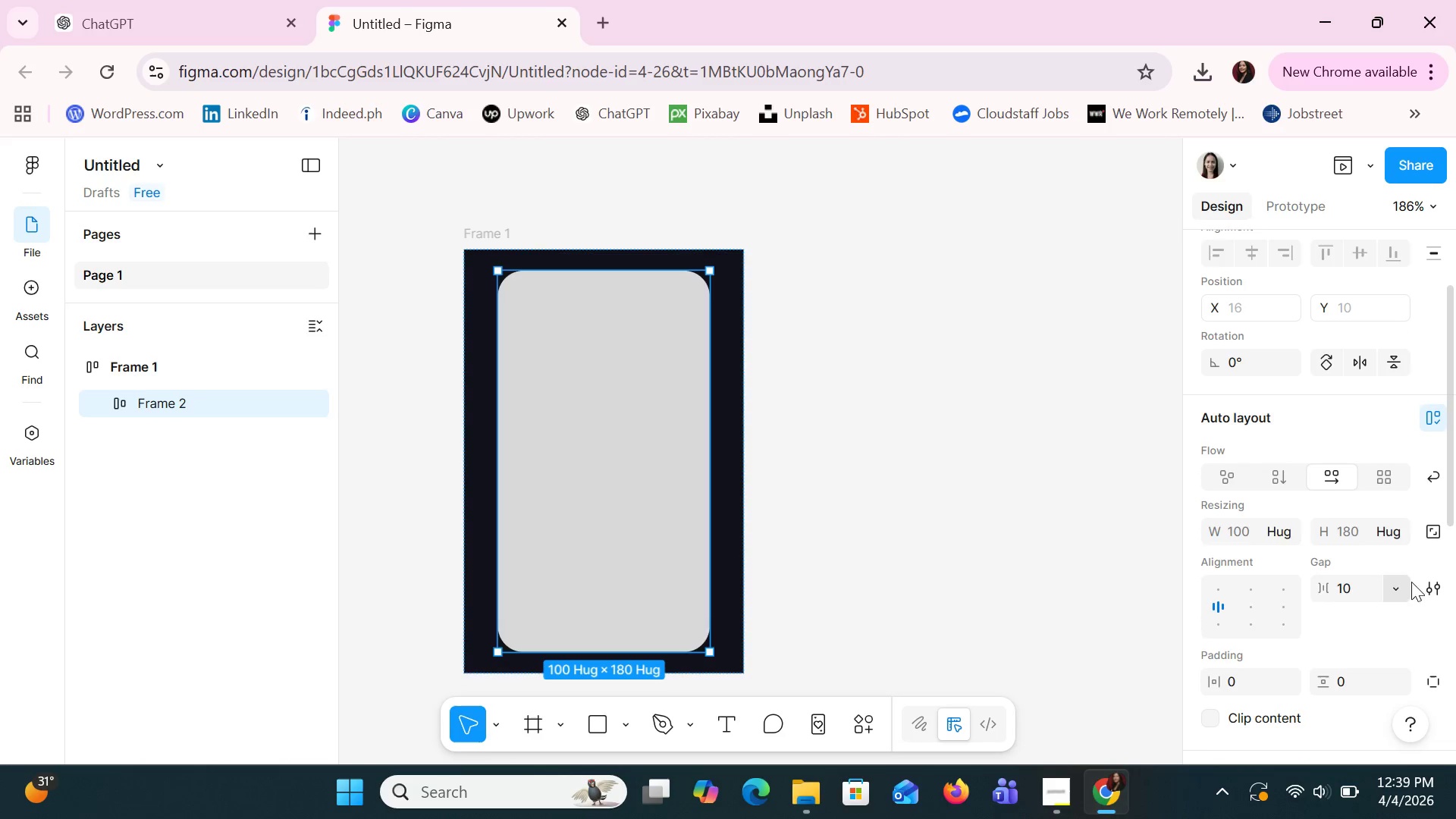 
scroll: coordinate [1396, 616], scroll_direction: down, amount: 2.0
 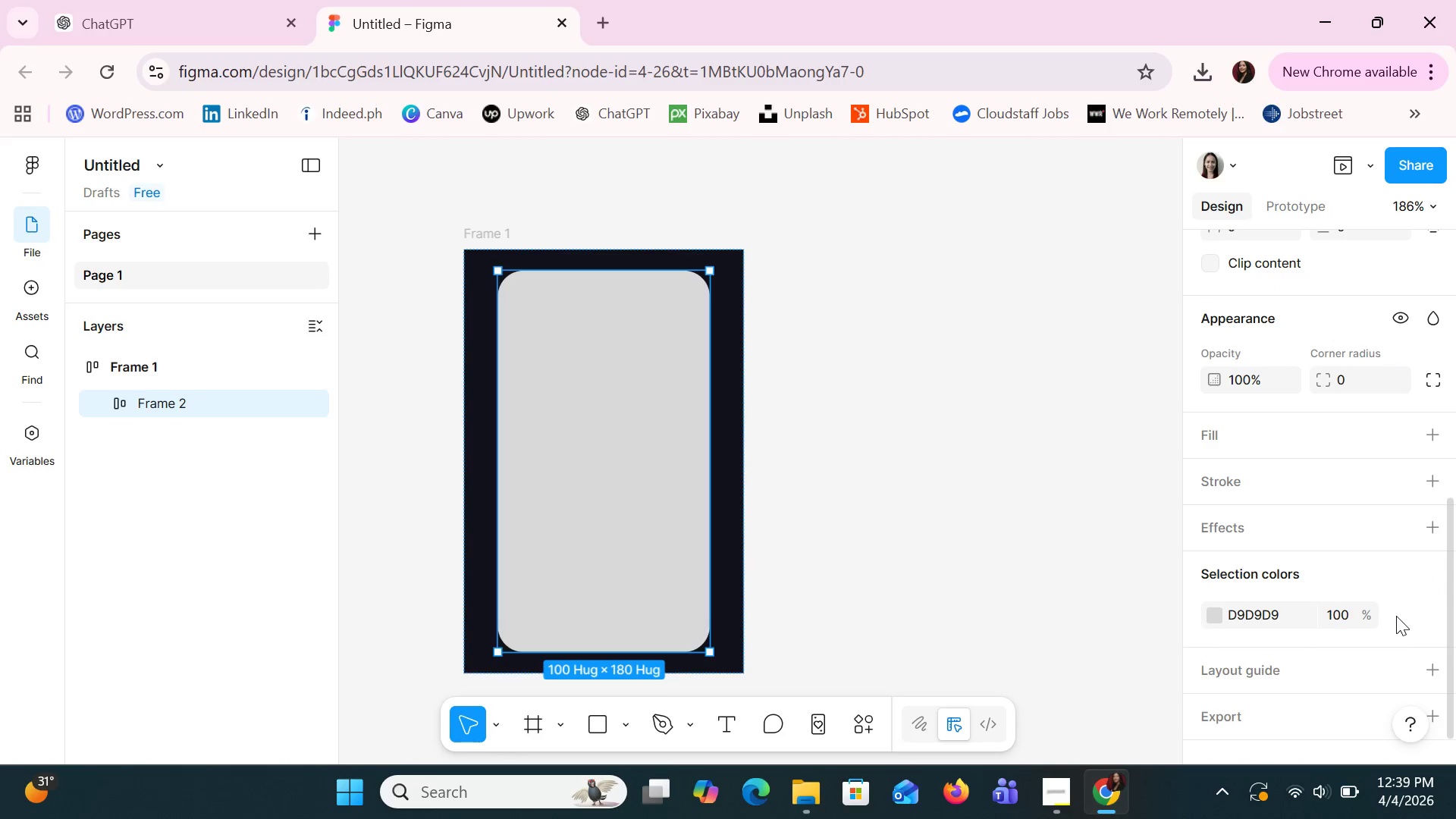 
scroll: coordinate [1393, 620], scroll_direction: up, amount: 1.0
 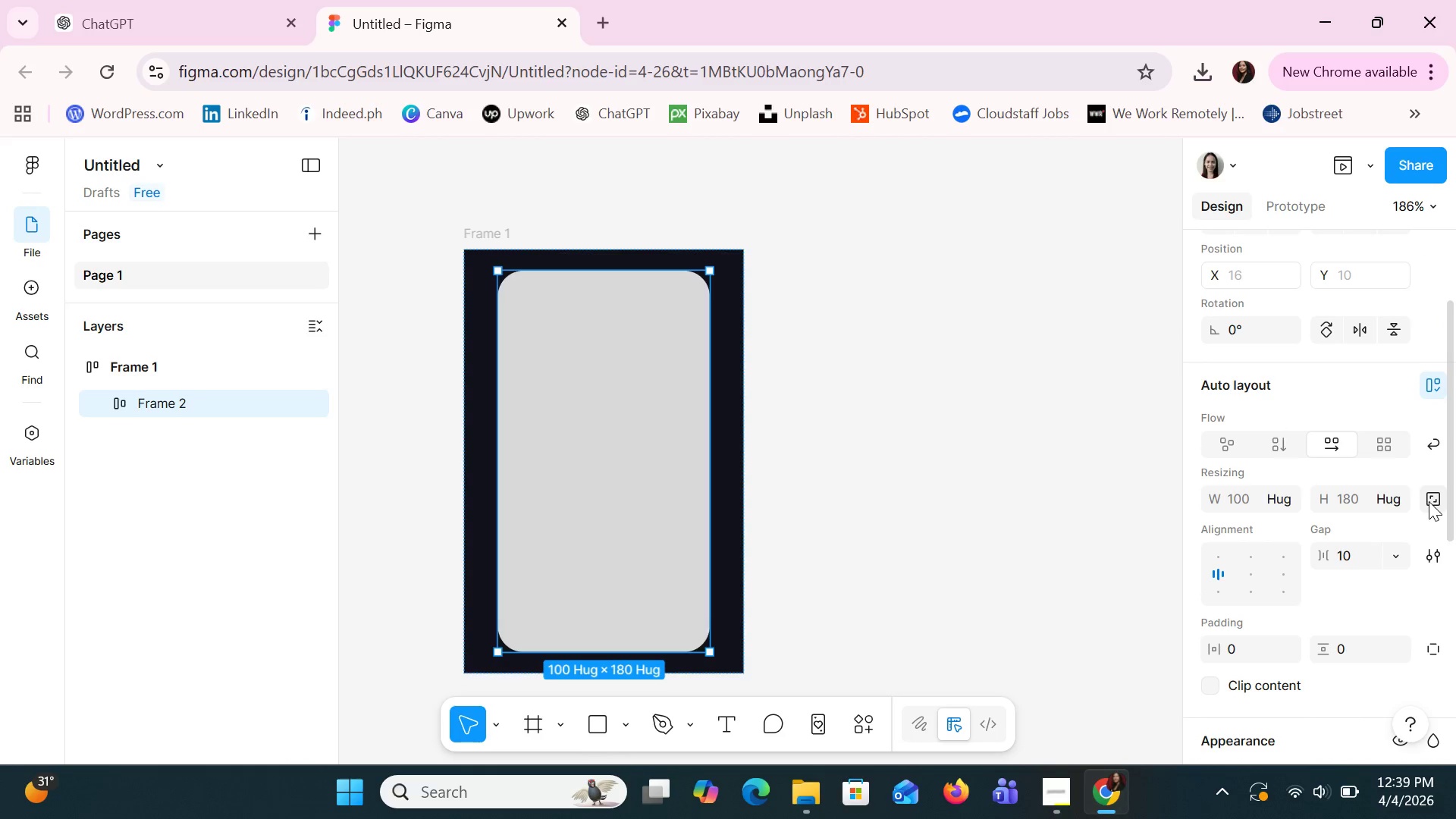 
left_click([1429, 501])
 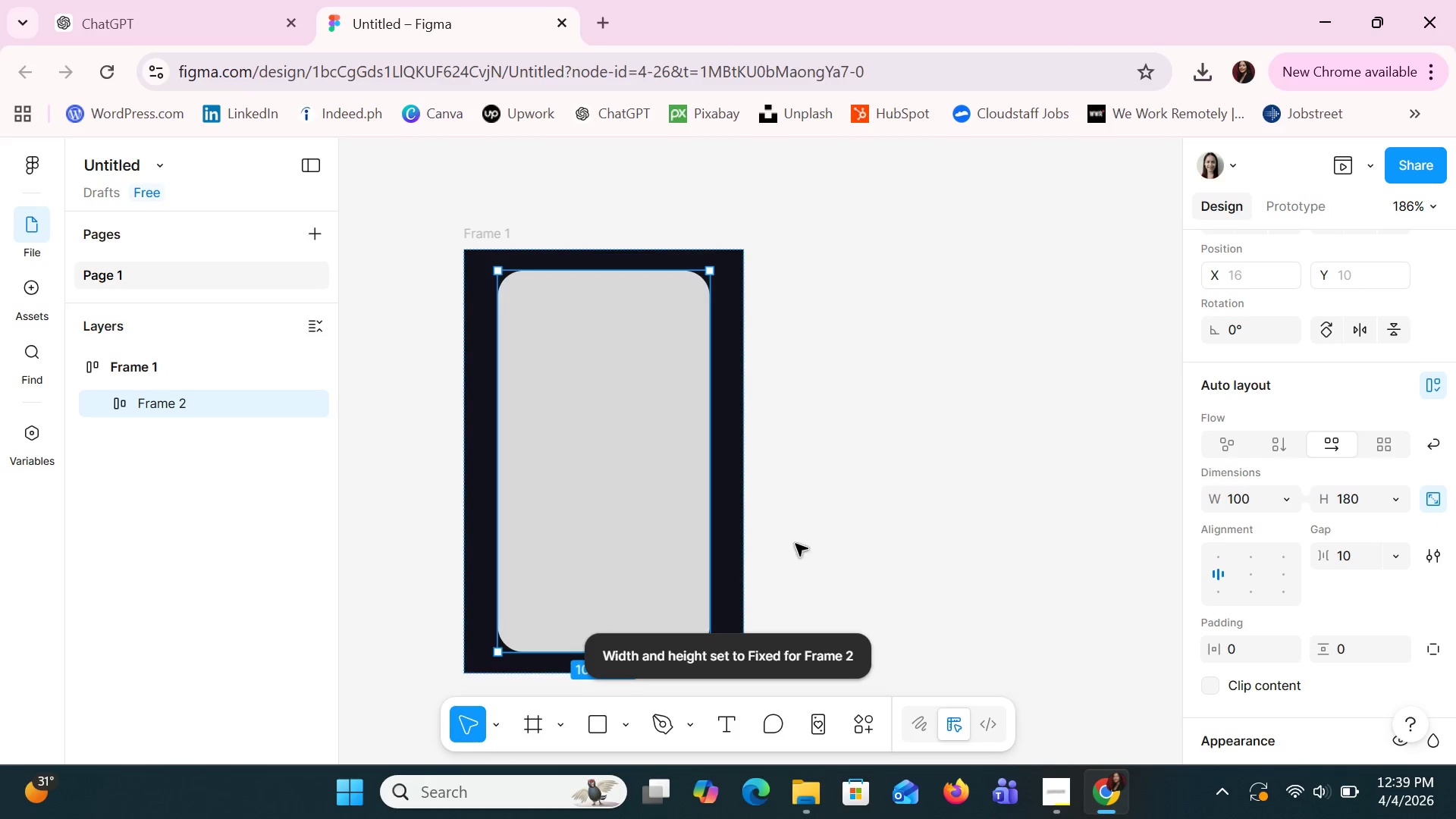 
left_click([730, 561])
 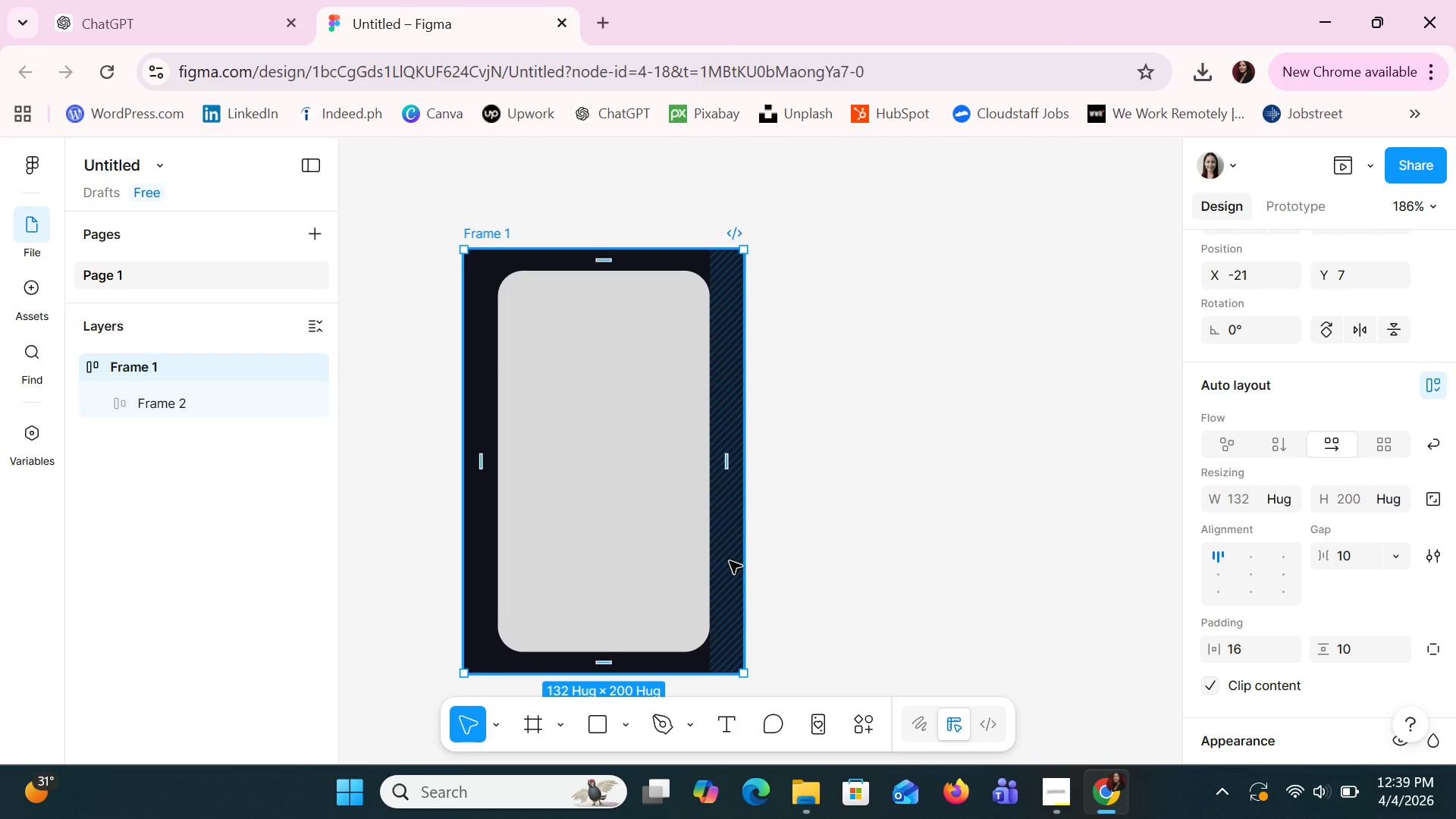 
wait(13.05)
 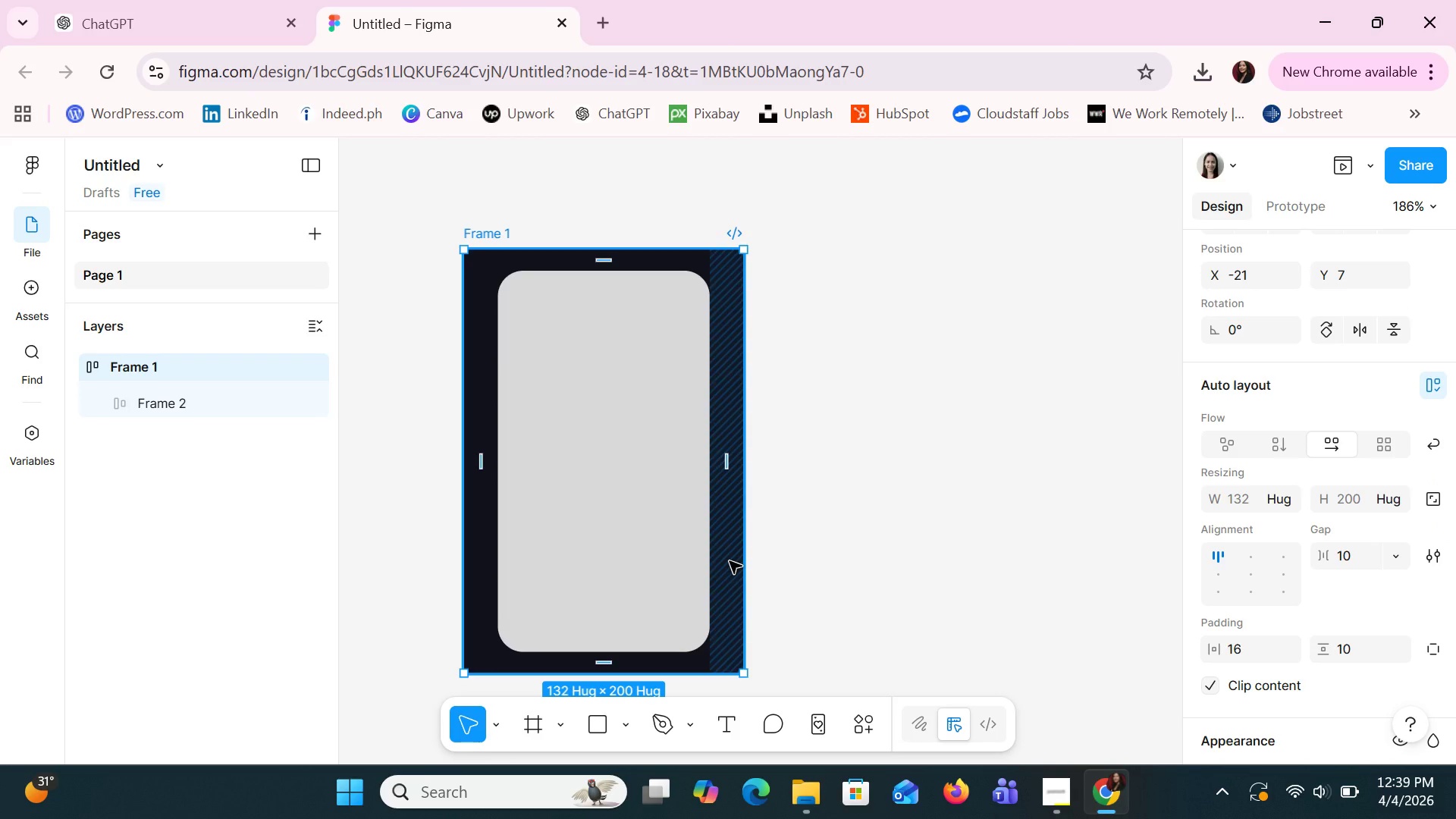 
left_click([728, 722])
 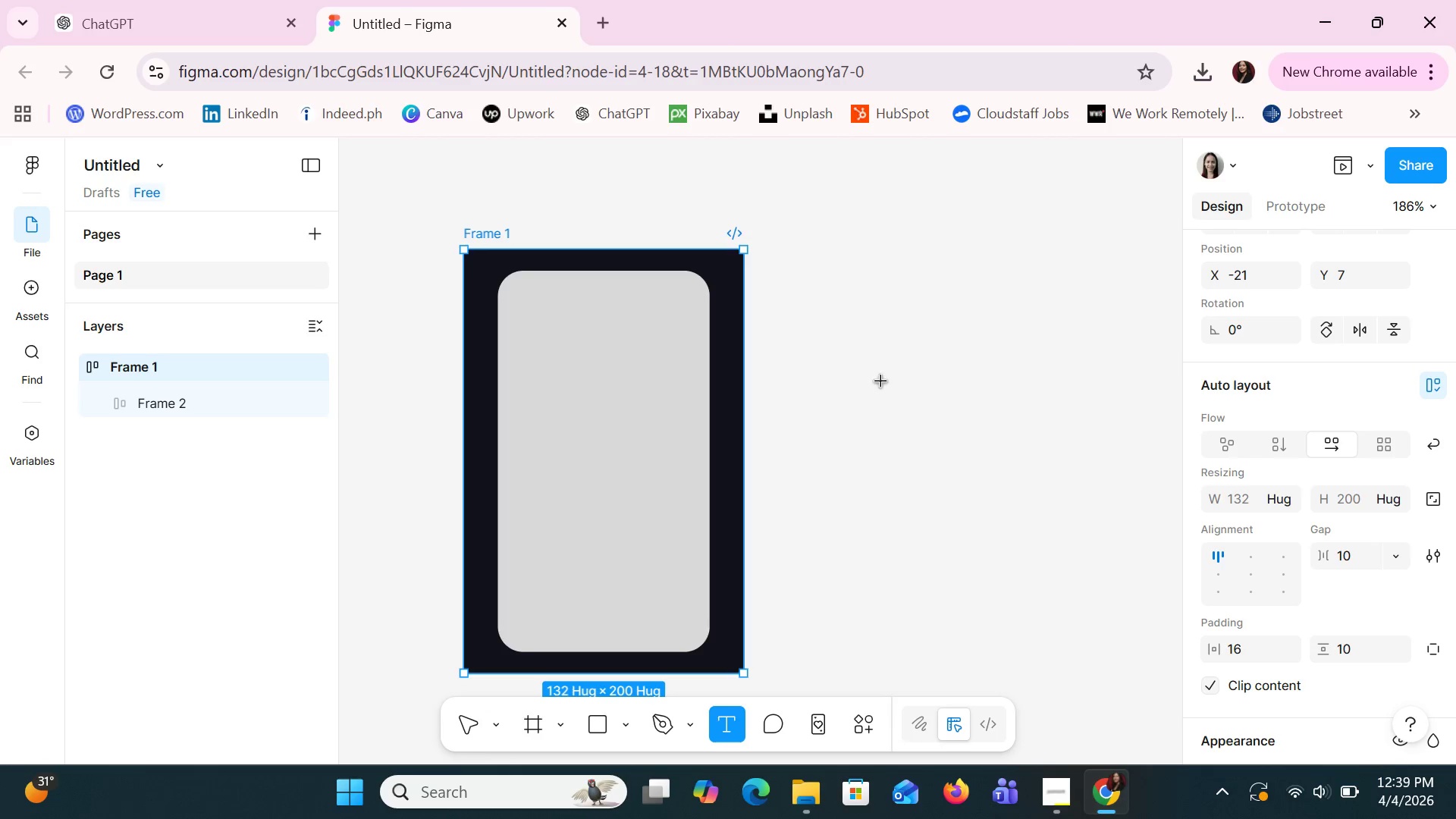 
left_click_drag(start_coordinate=[839, 356], to_coordinate=[967, 444])
 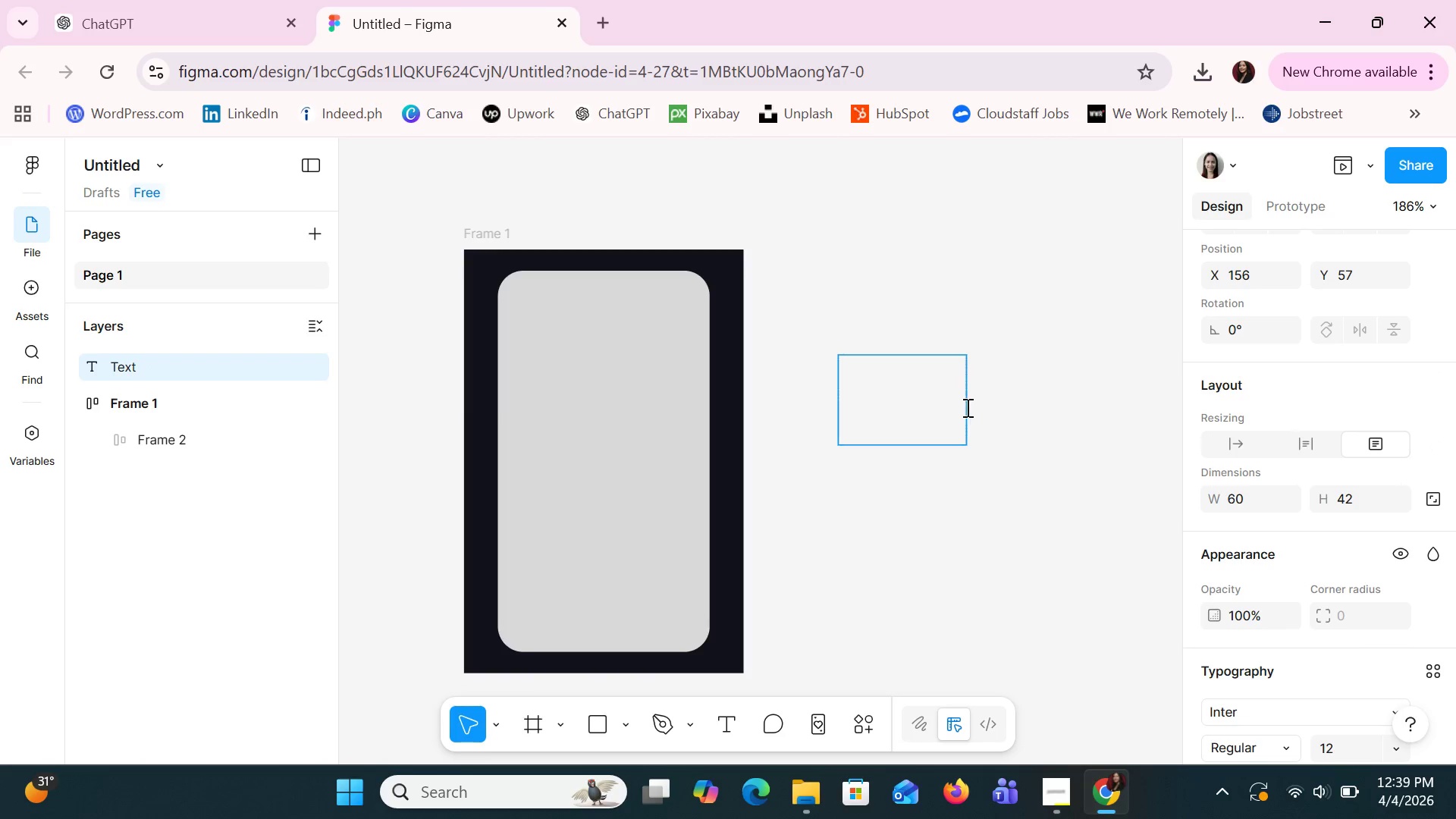 
left_click([965, 404])
 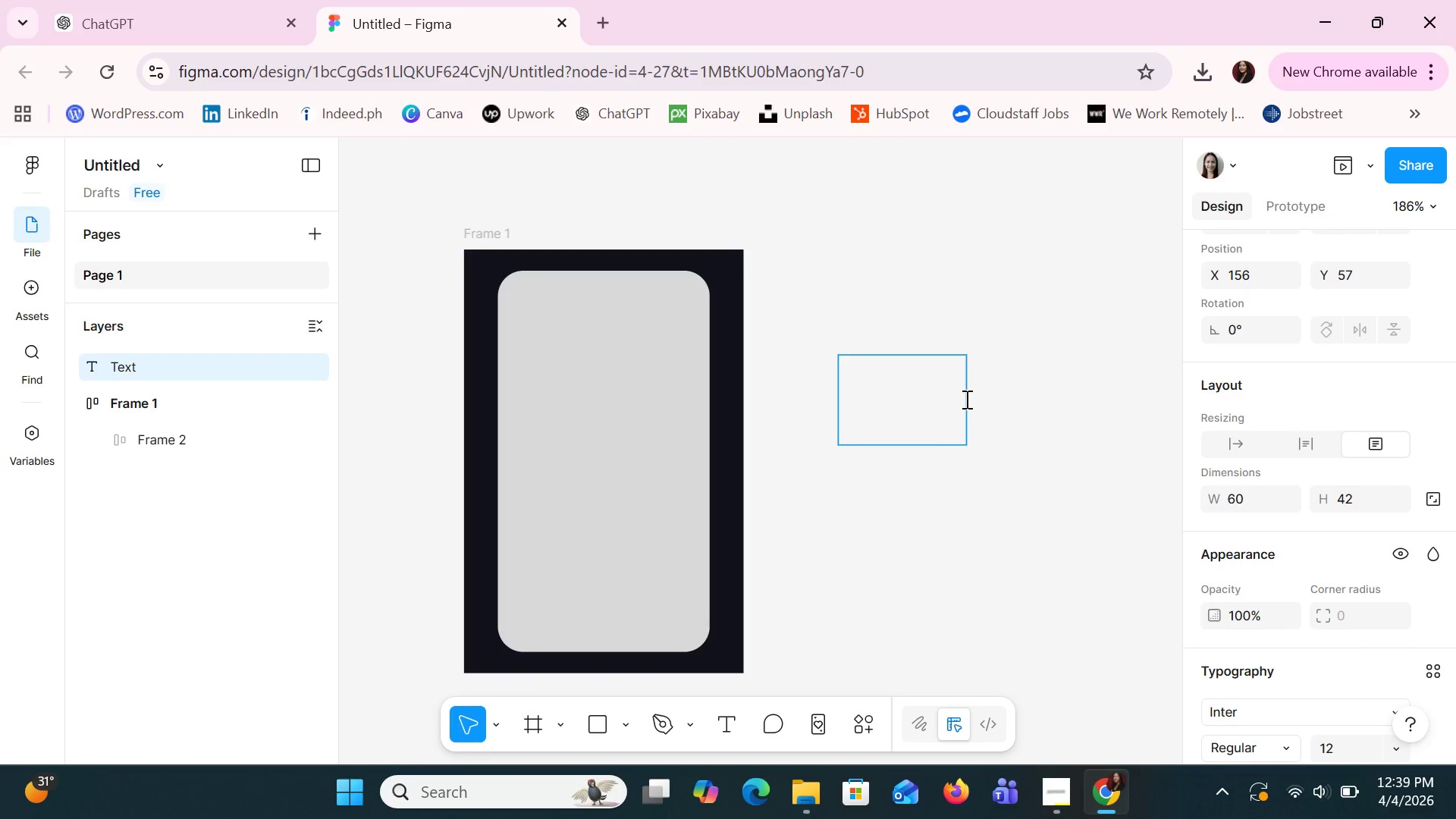 
type(Orion;)
key(Backspace)
type('s Belt Dome)
 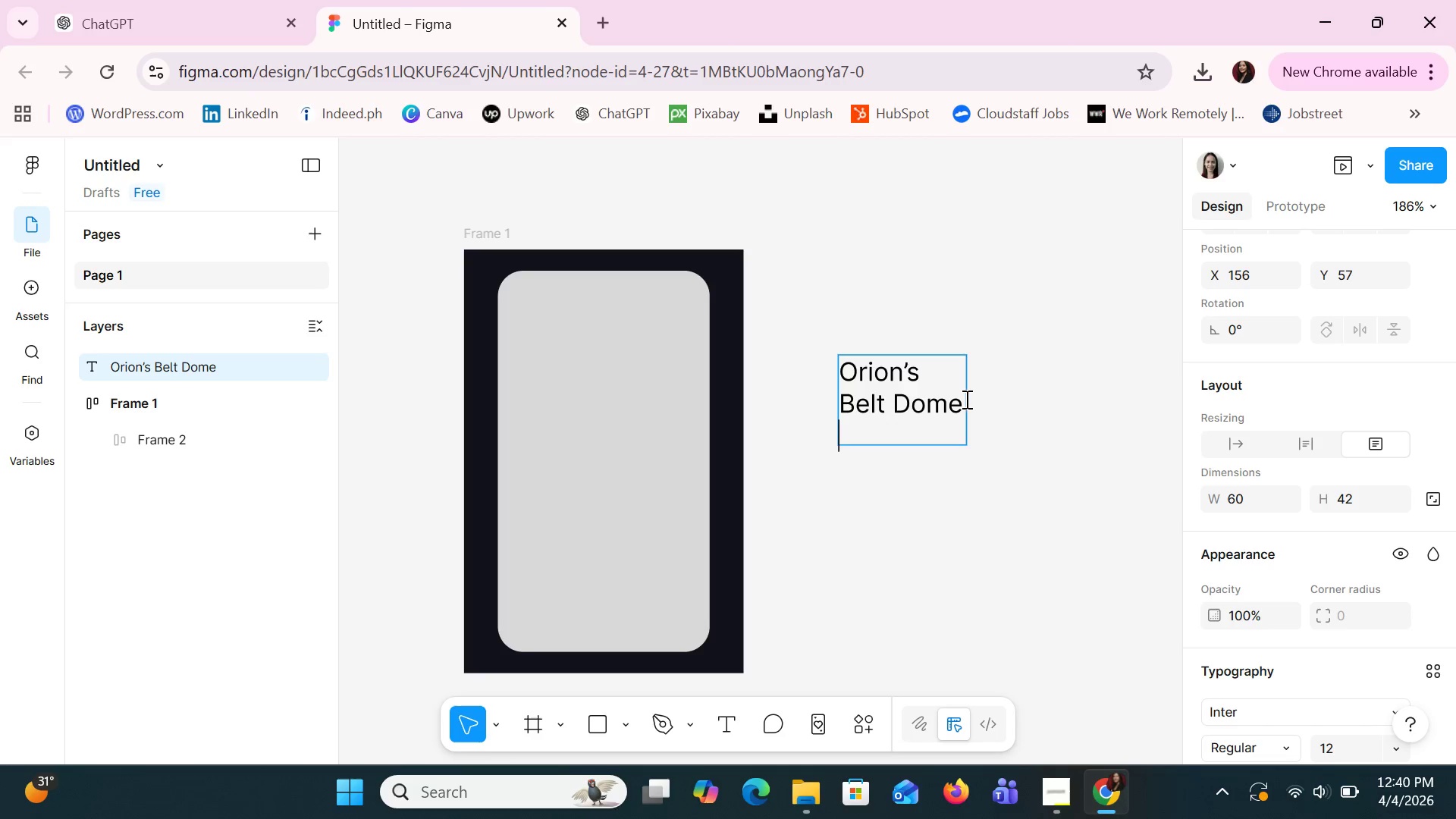 
 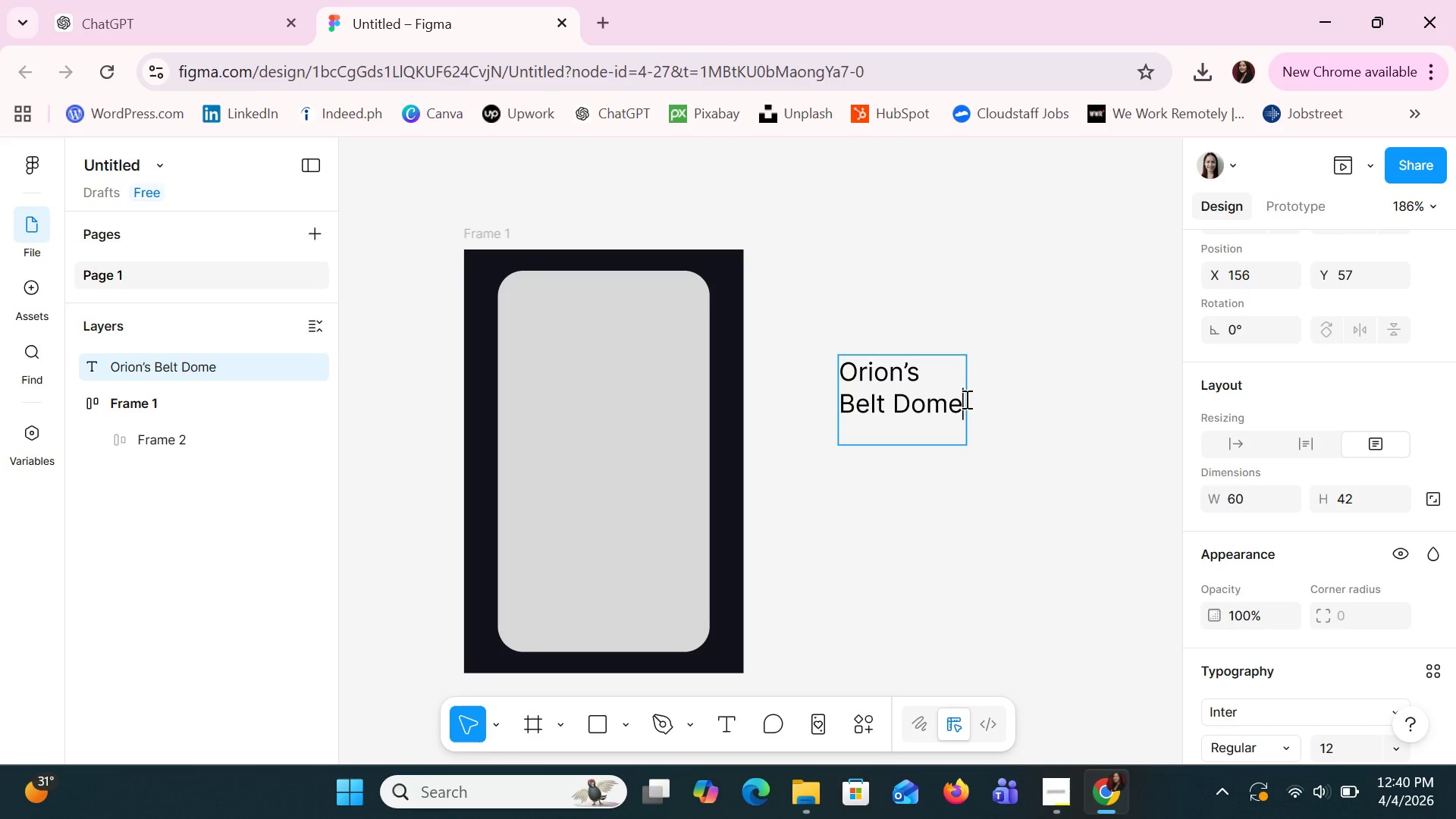 
key(Enter)
 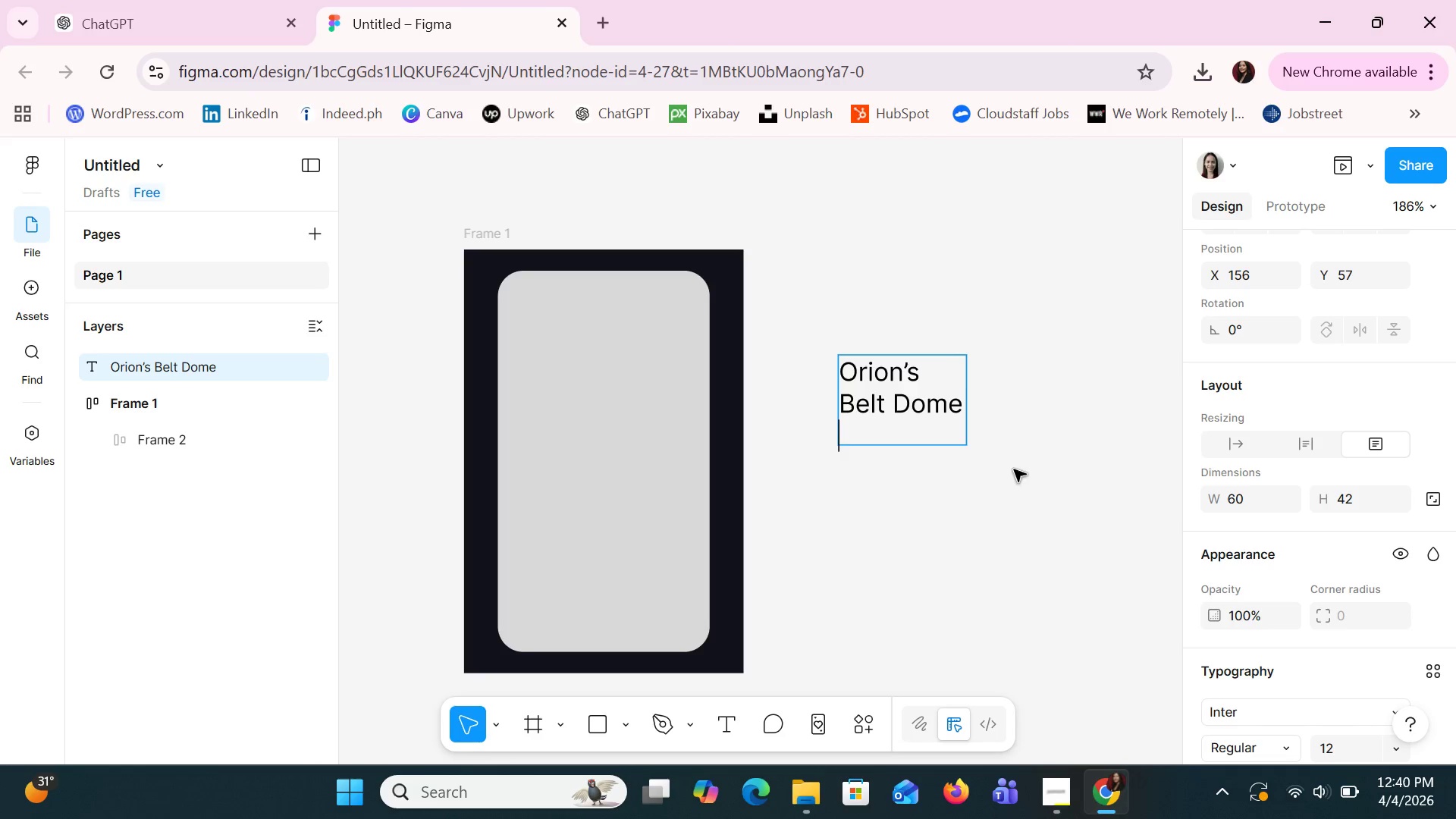 
double_click([959, 422])
 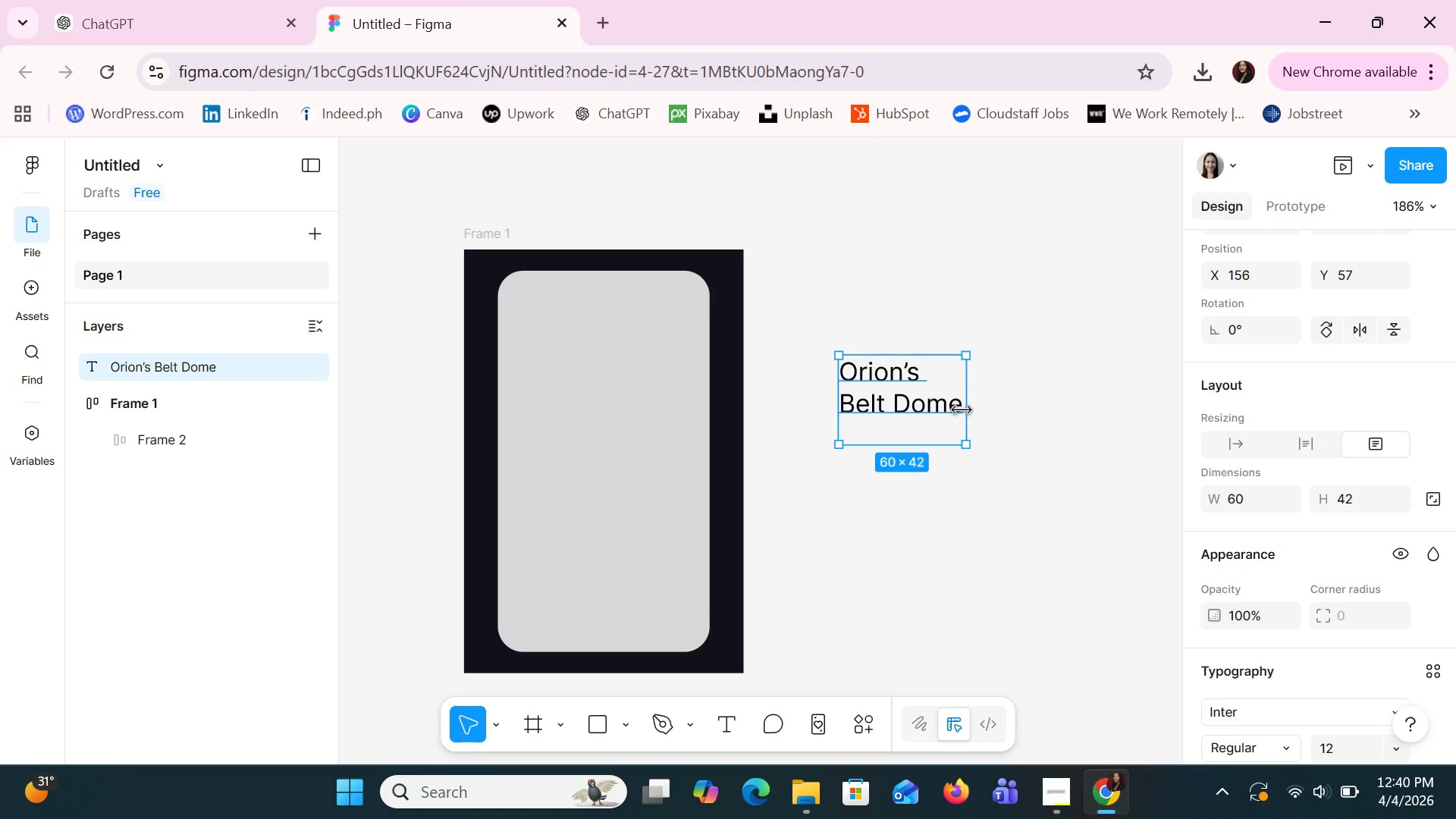 
left_click_drag(start_coordinate=[962, 410], to_coordinate=[1092, 424])
 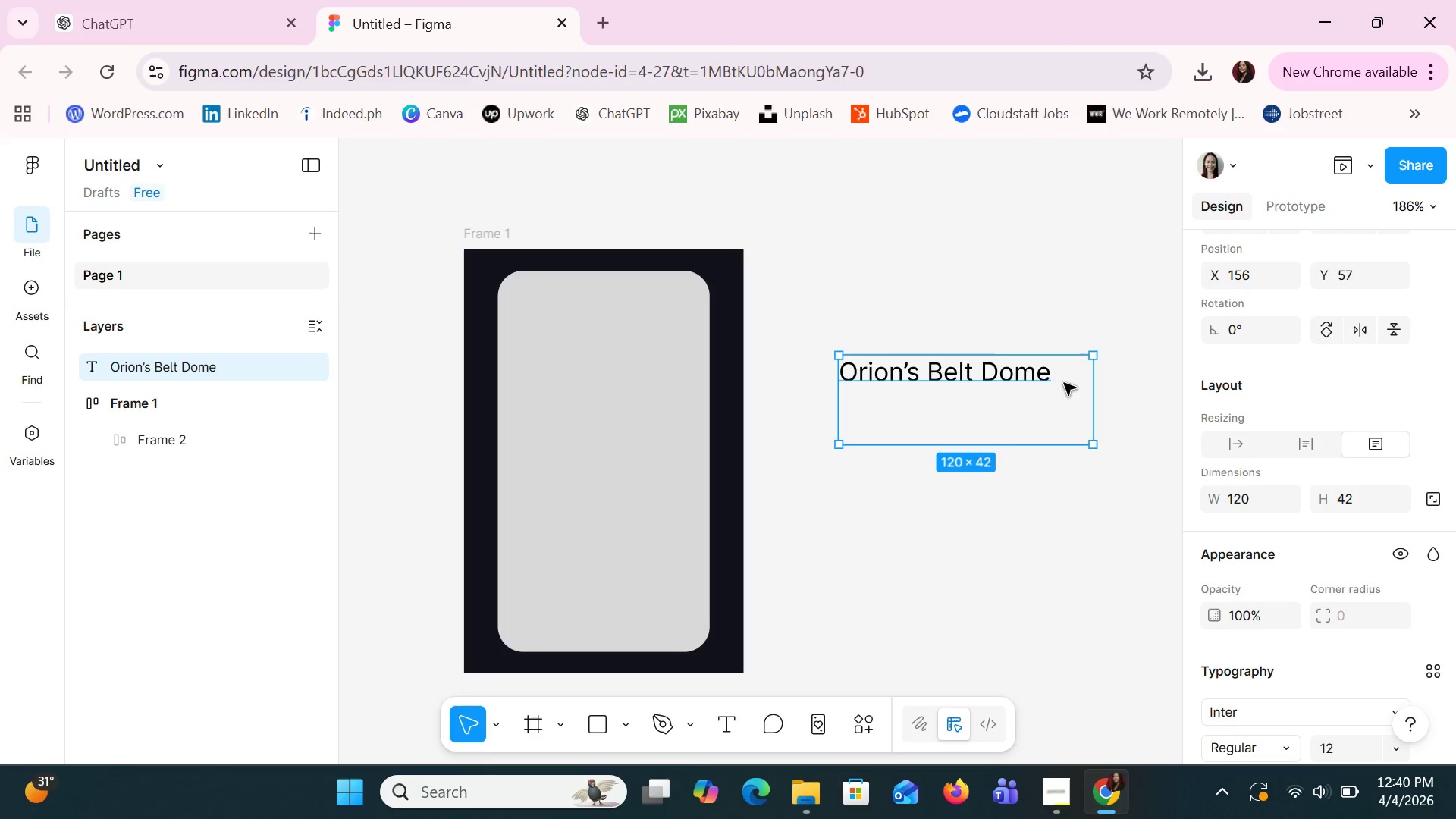 
left_click([1062, 380])
 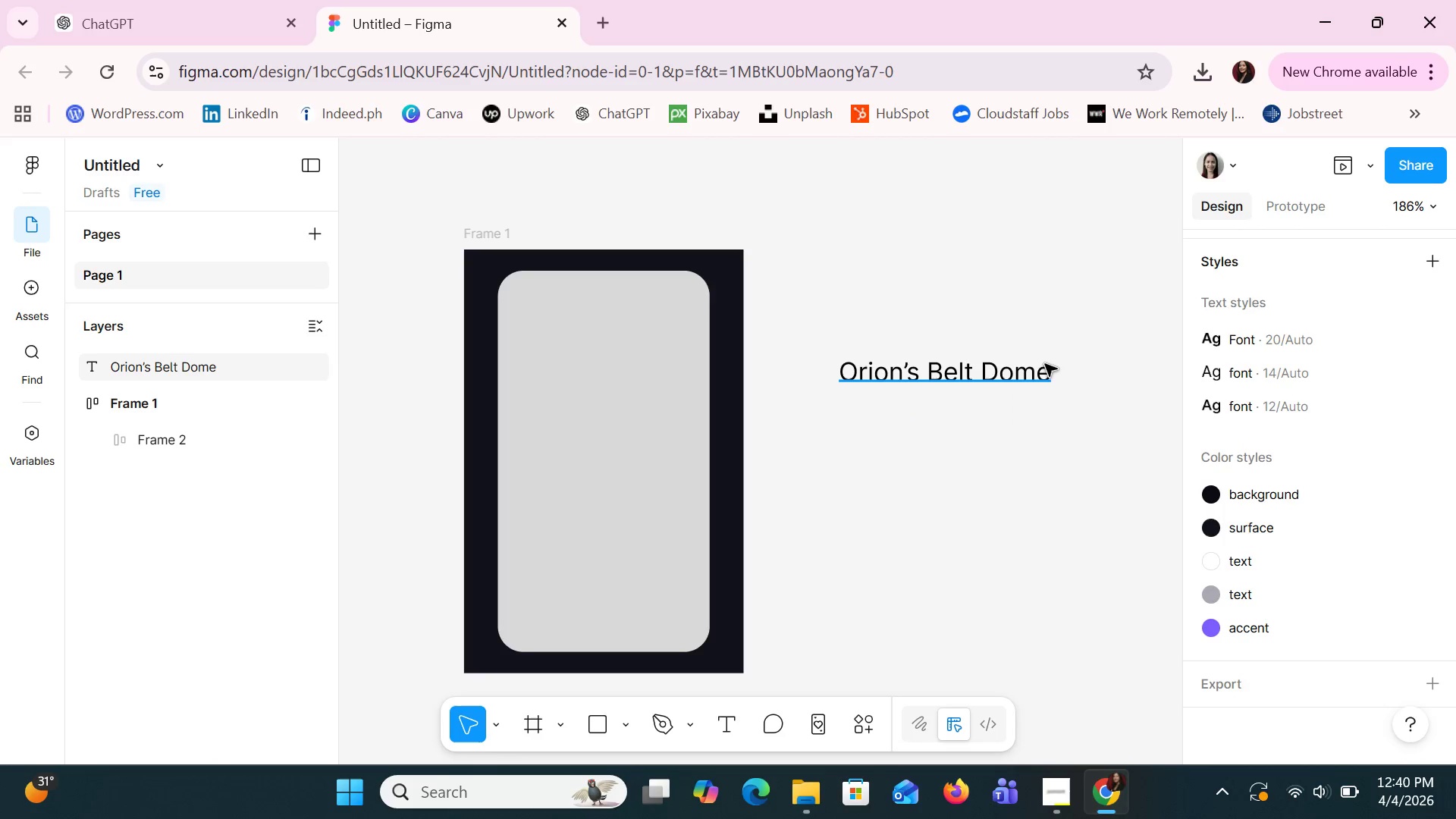 
left_click([1045, 364])
 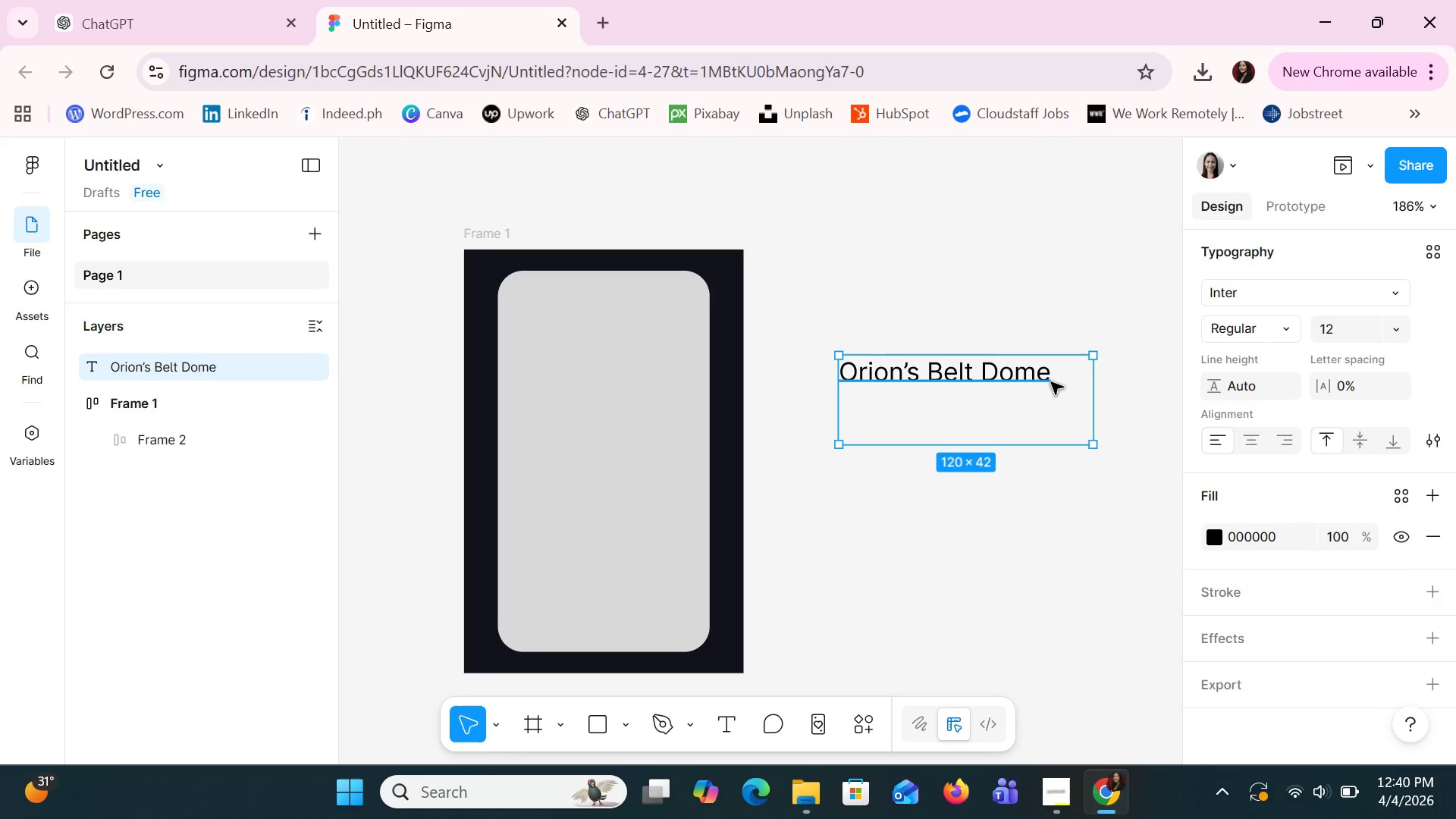 
double_click([1051, 382])
 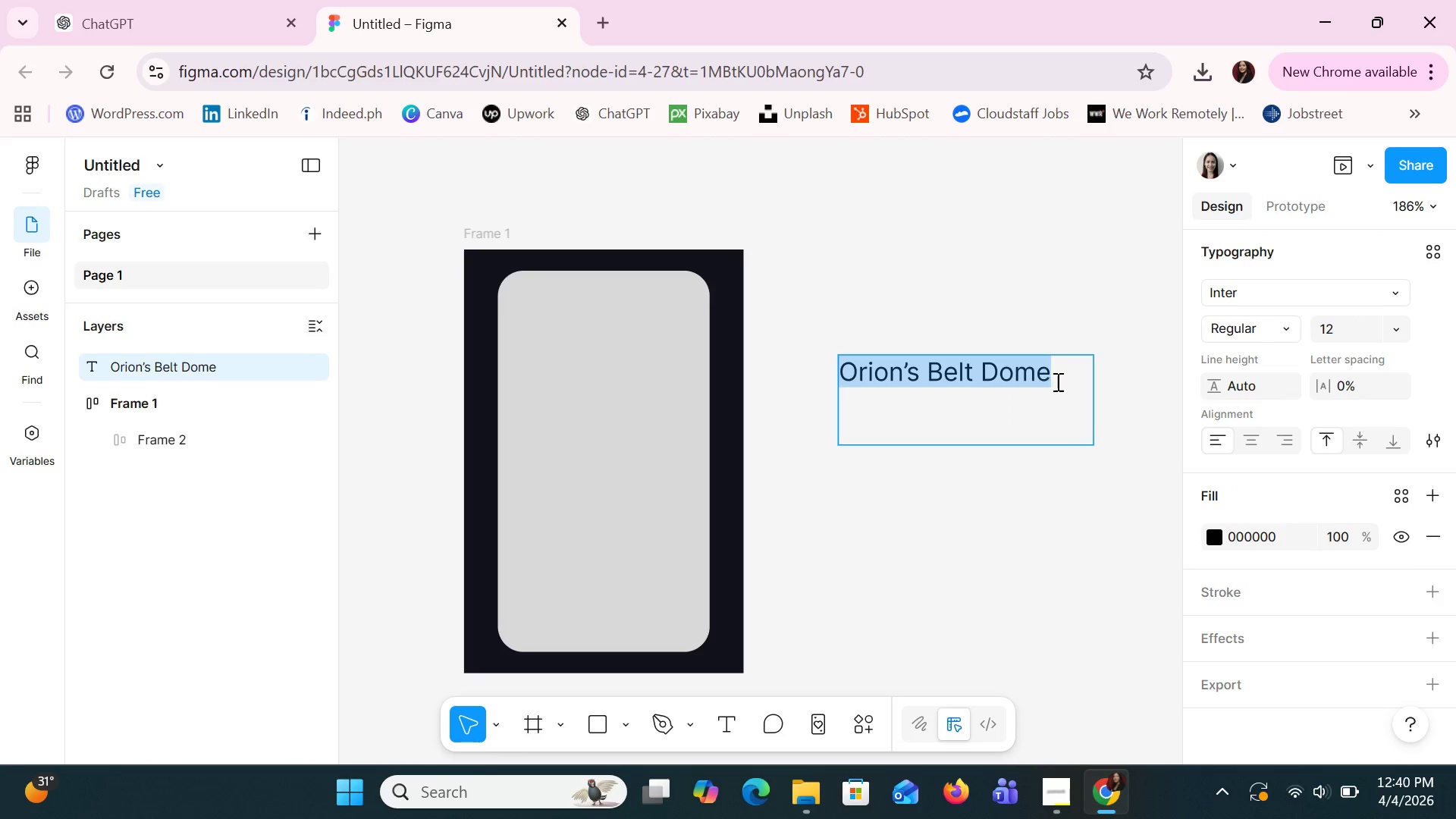 
triple_click([1056, 381])
 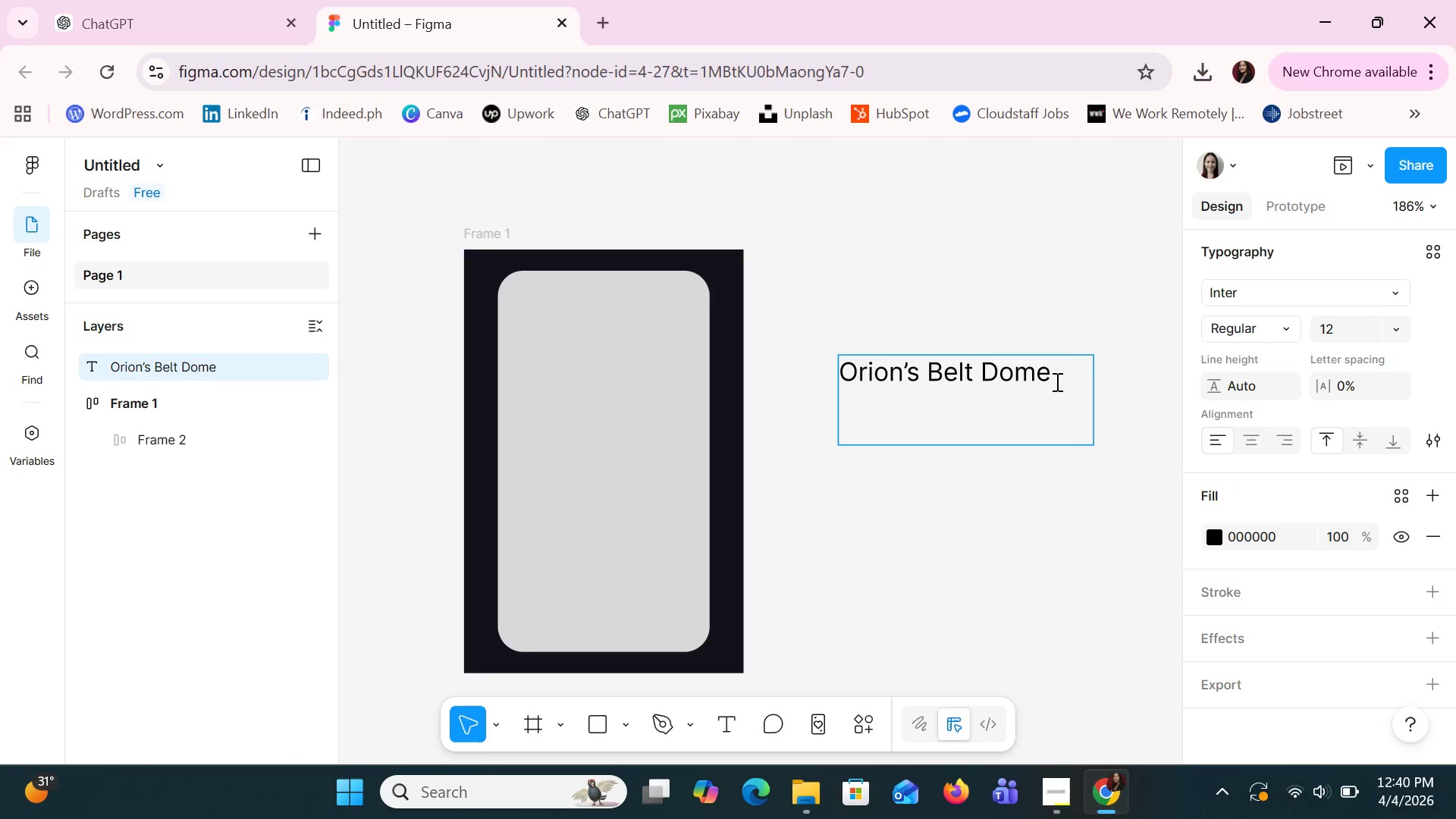 
key(Enter)
 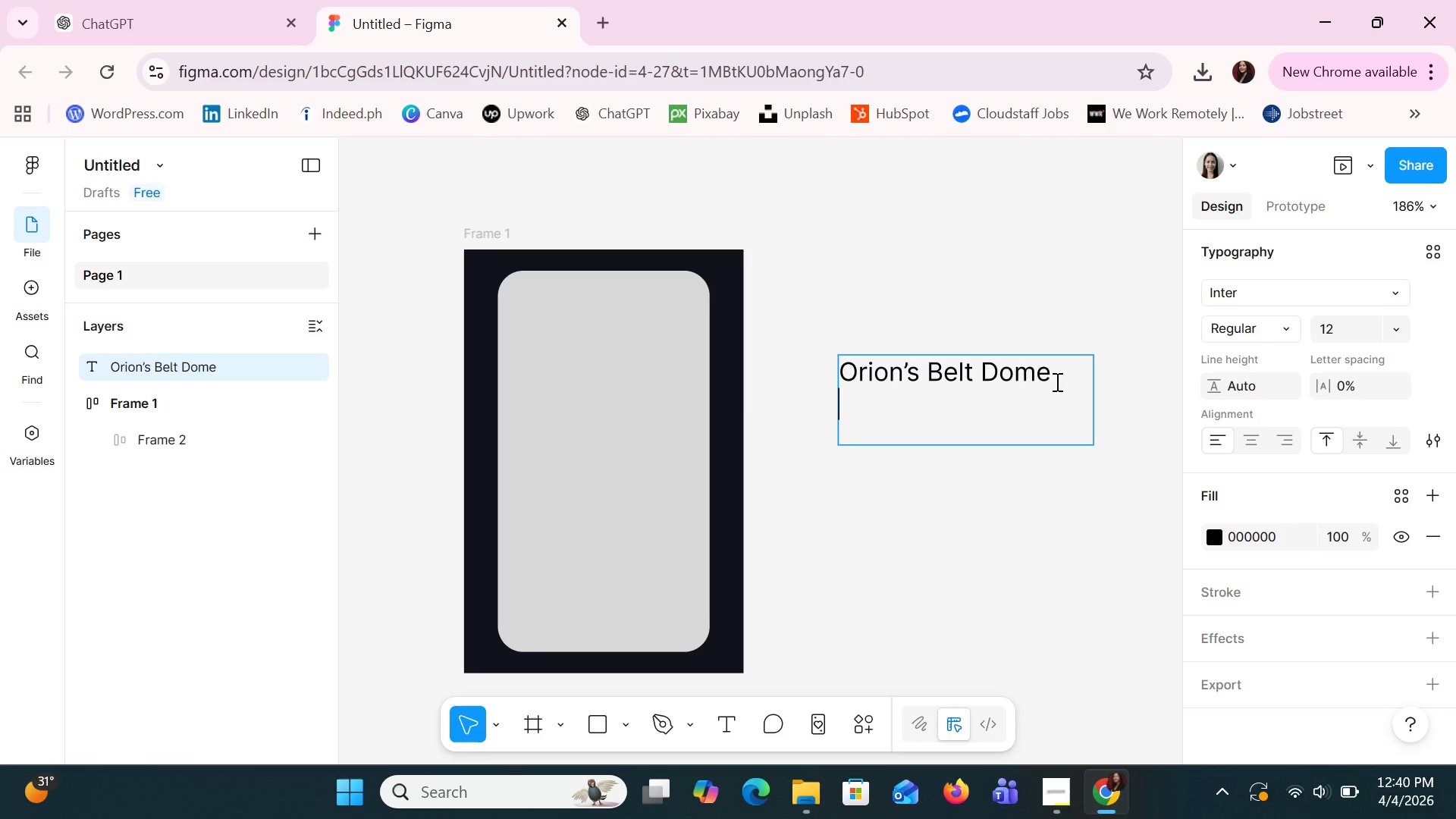 
type(Location " )
key(Backspace)
key(Backspace)
key(Backspace)
type(: Atok, Benguet)
 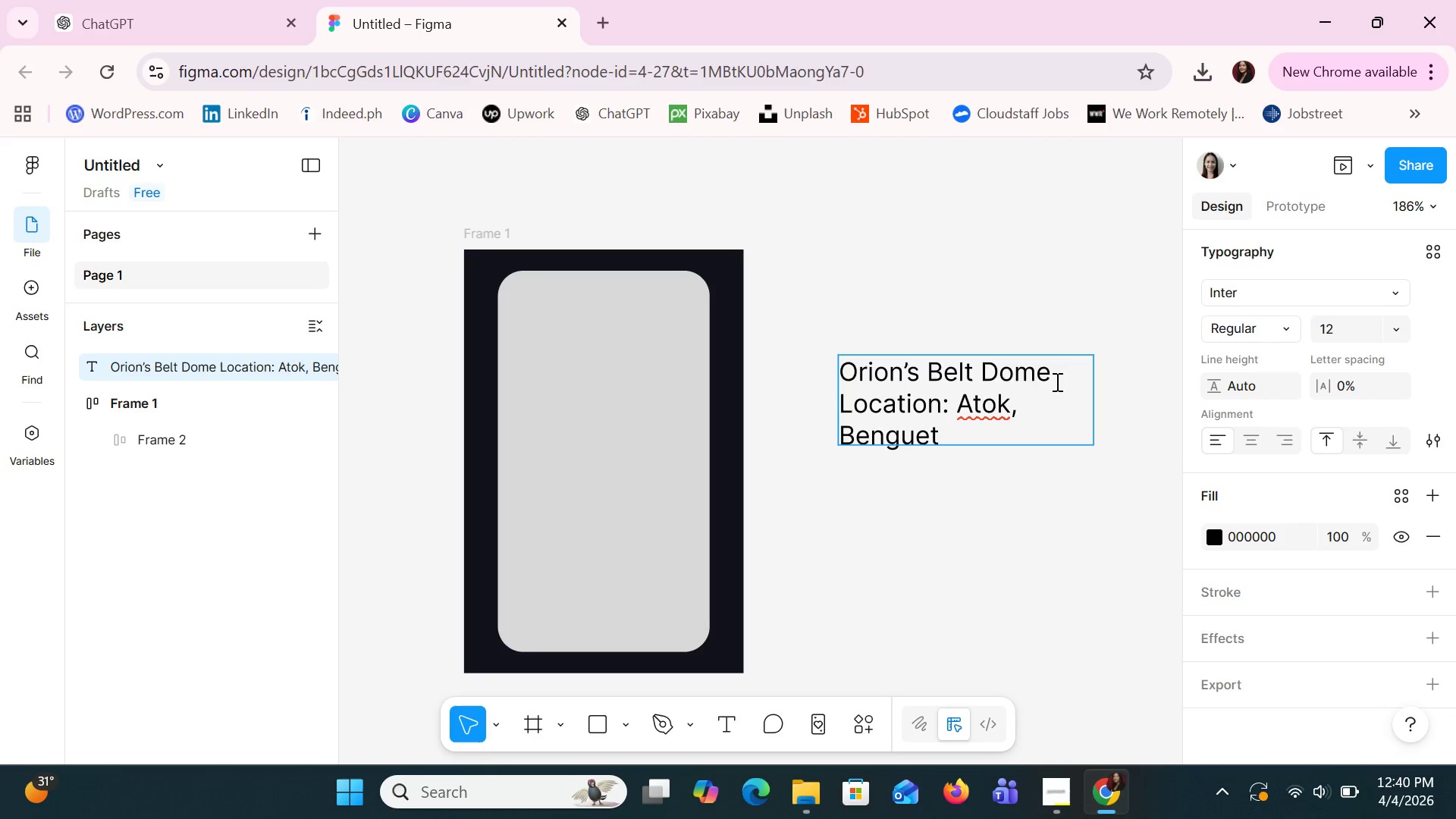 
left_click([1035, 464])
 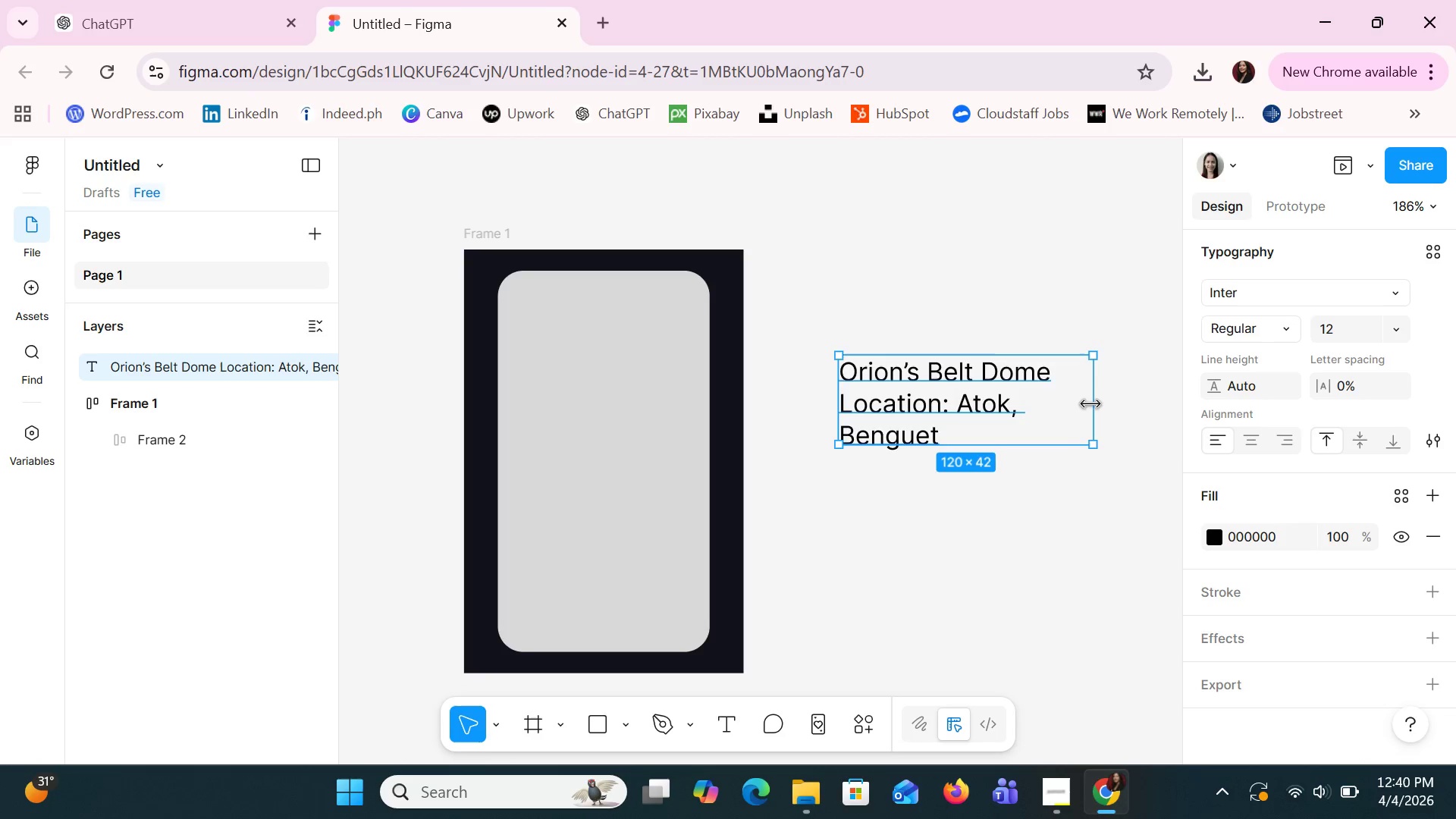 
left_click_drag(start_coordinate=[1093, 406], to_coordinate=[1160, 441])
 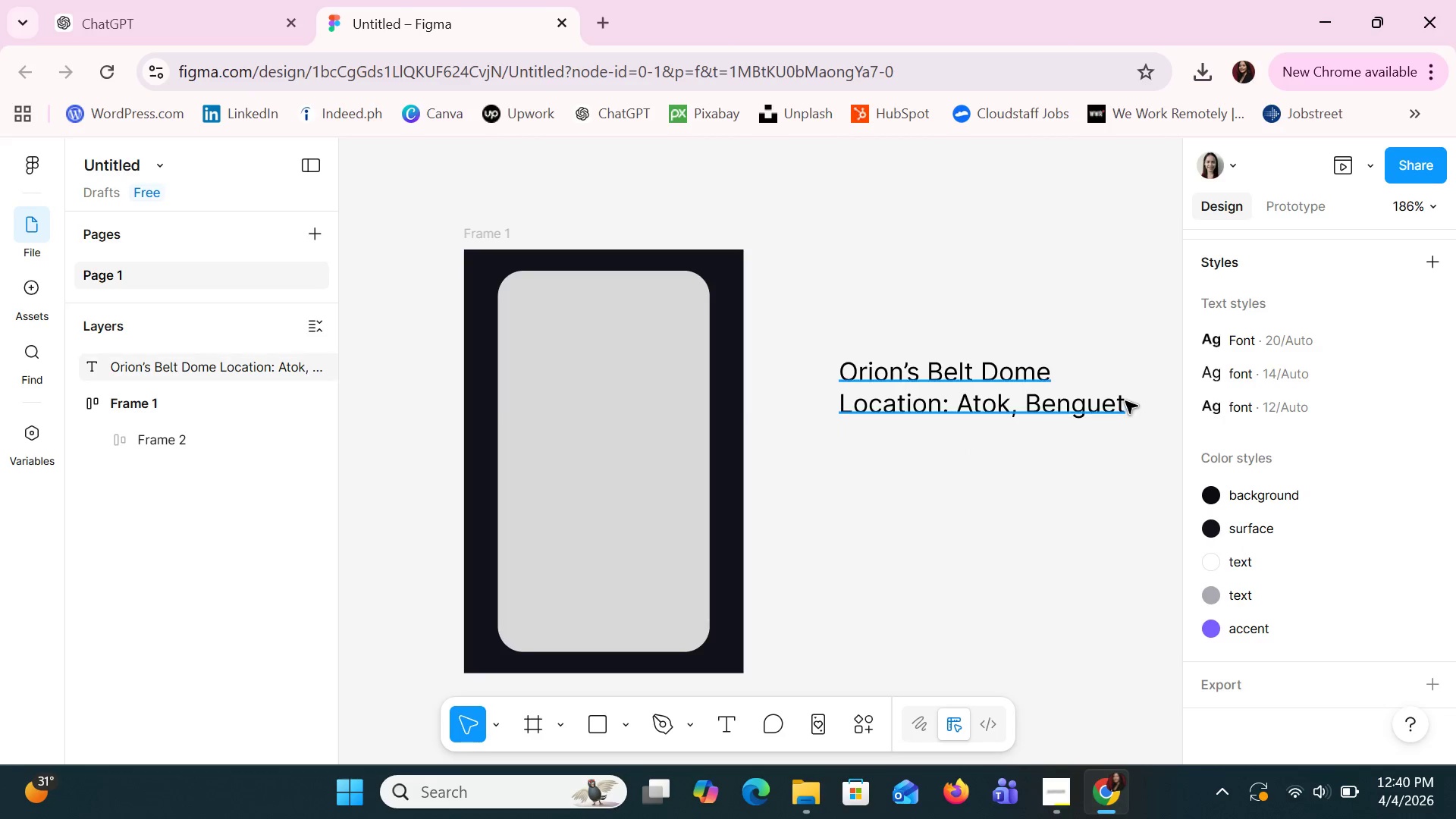 
double_click([1125, 401])
 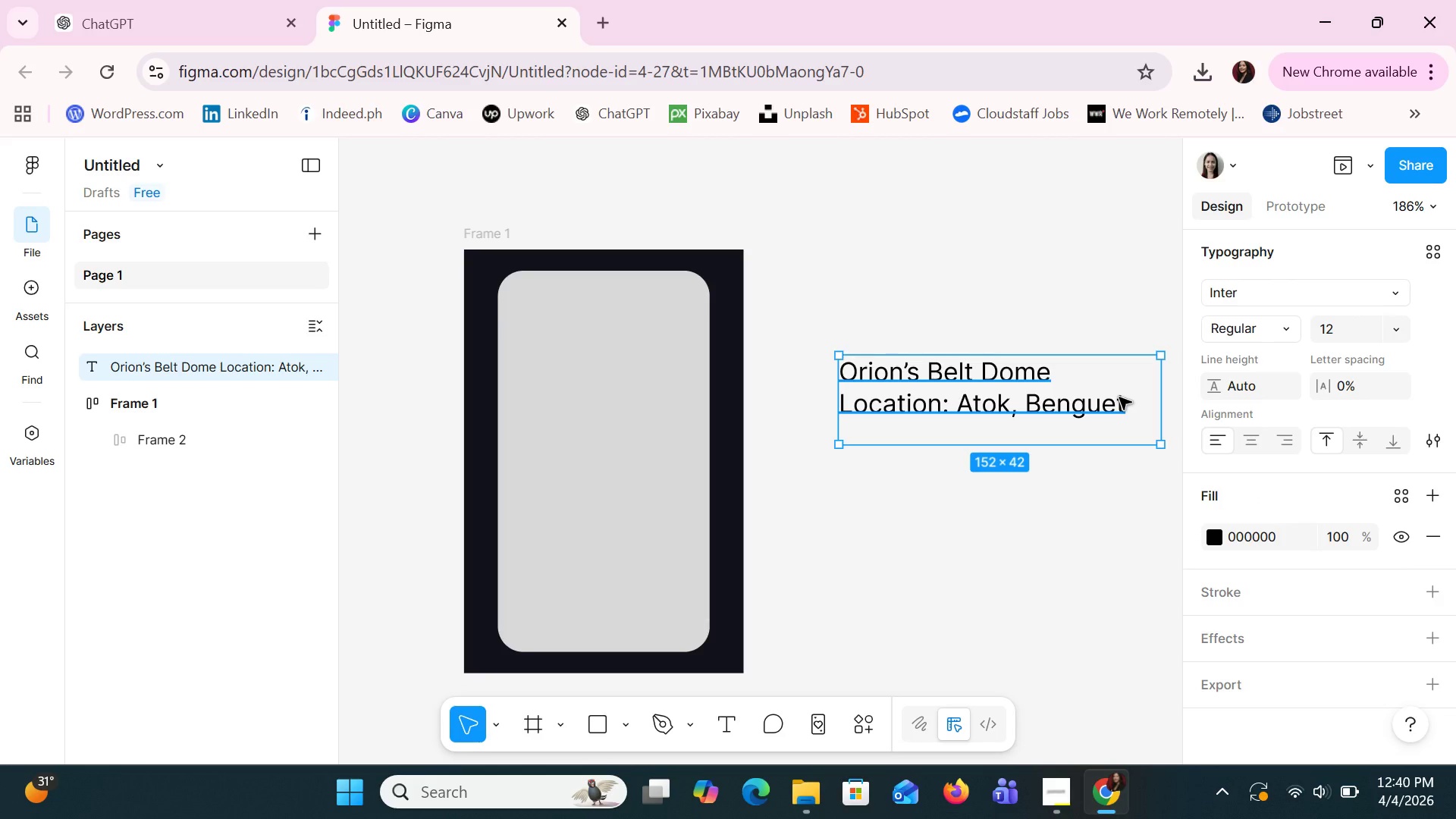 
wait(12.05)
 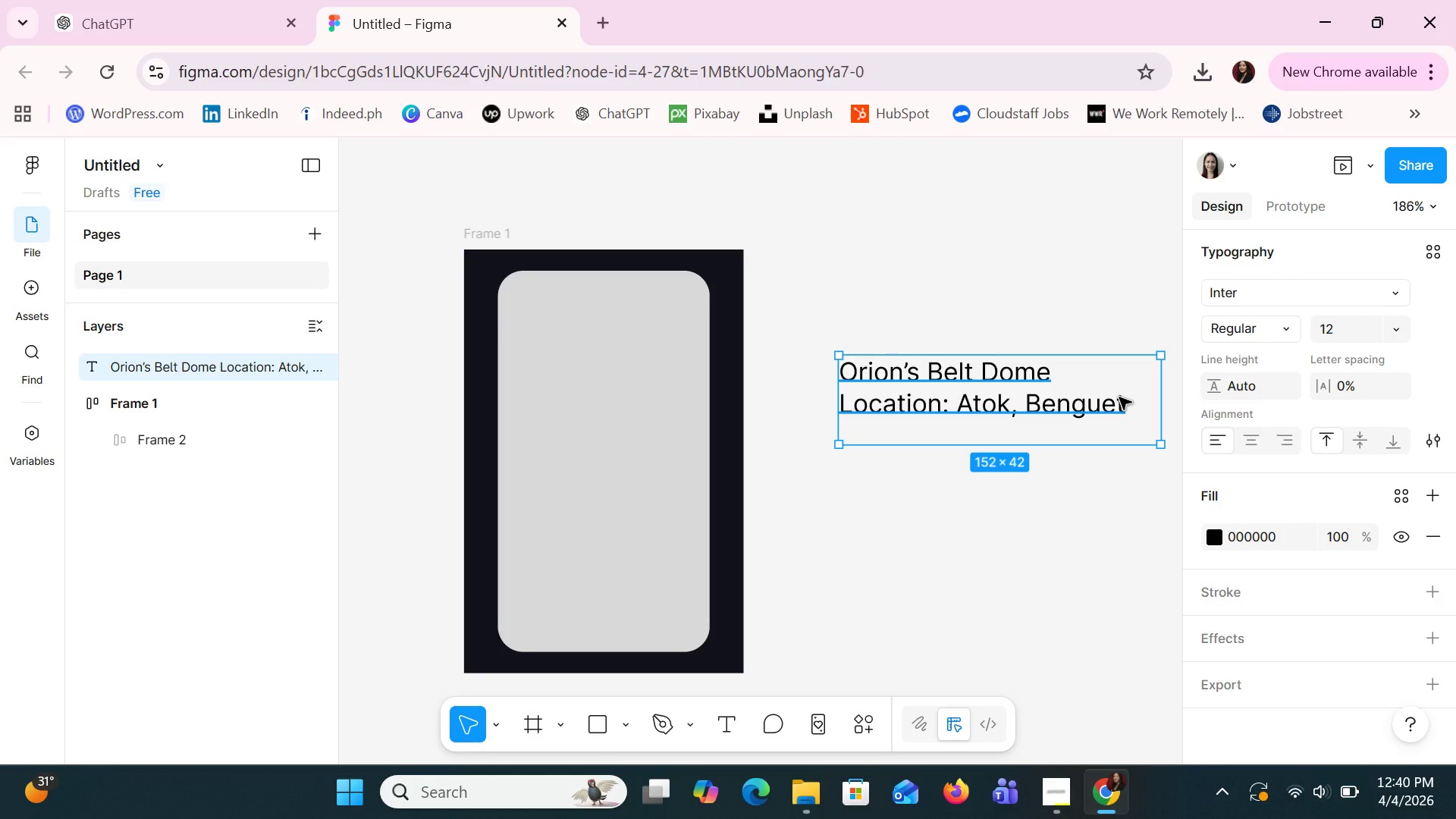 
key(Alt+AltLeft)
 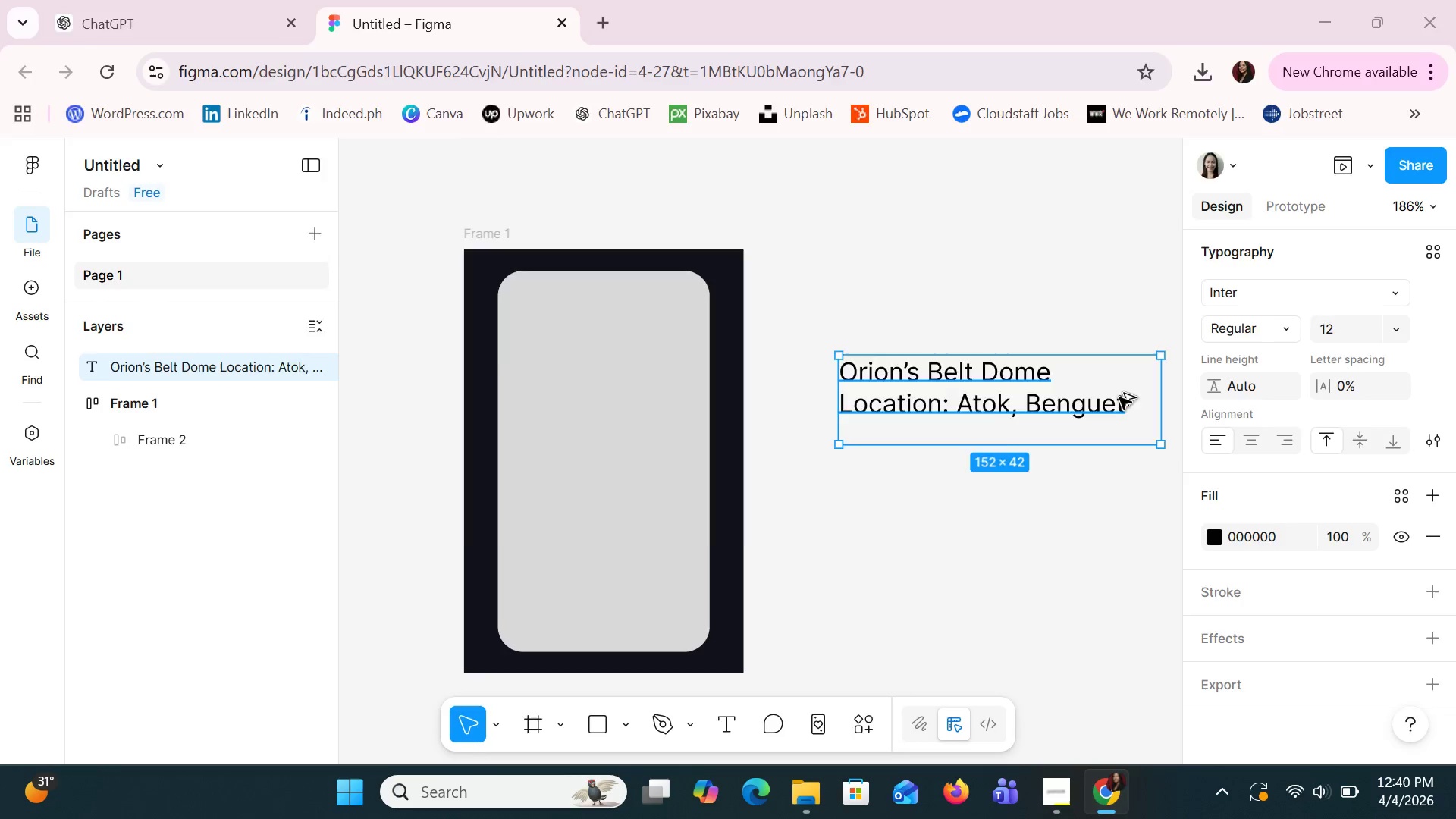 
key(Alt+Tab)